 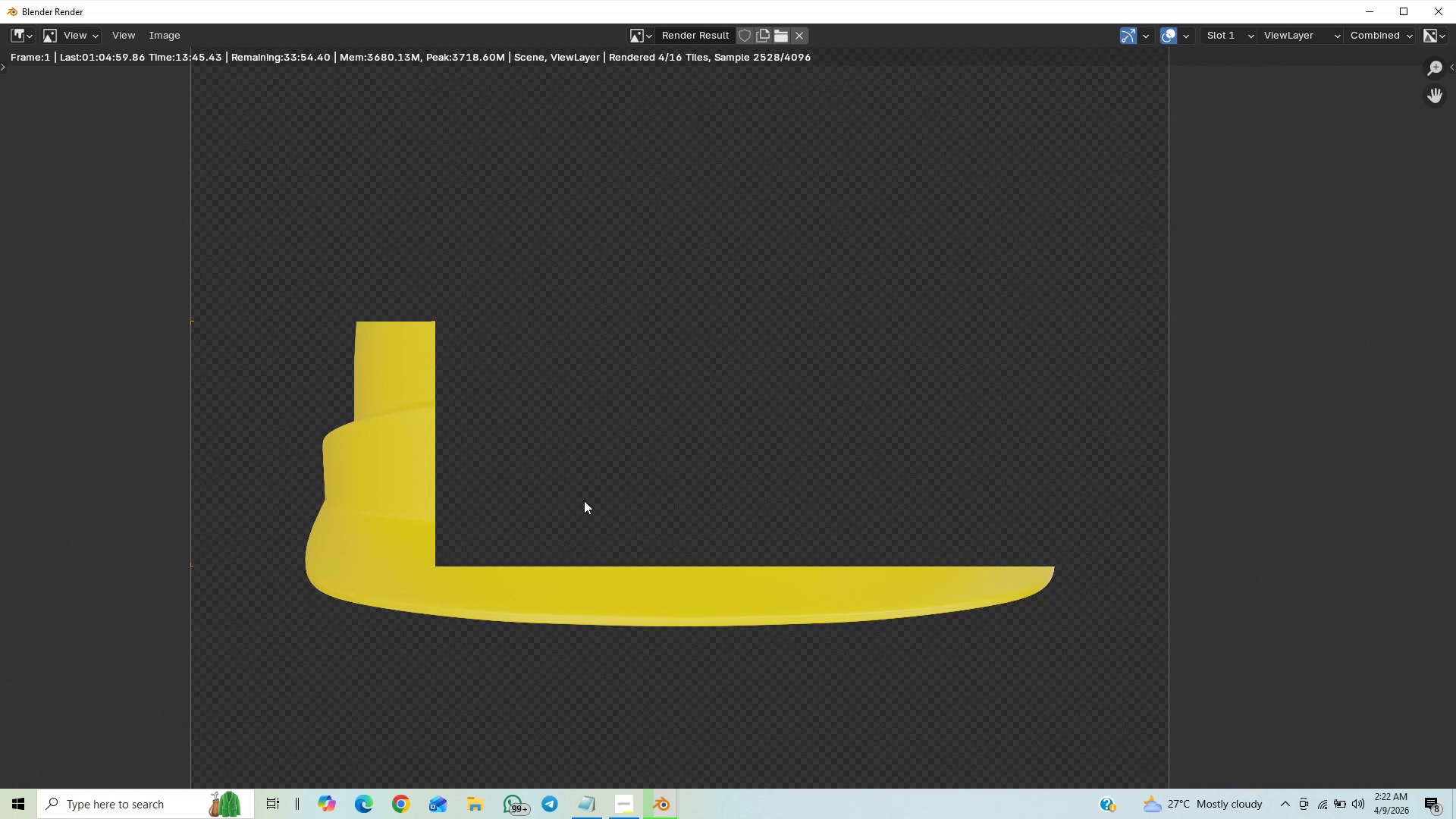 
scroll: coordinate [582, 508], scroll_direction: down, amount: 5.0
 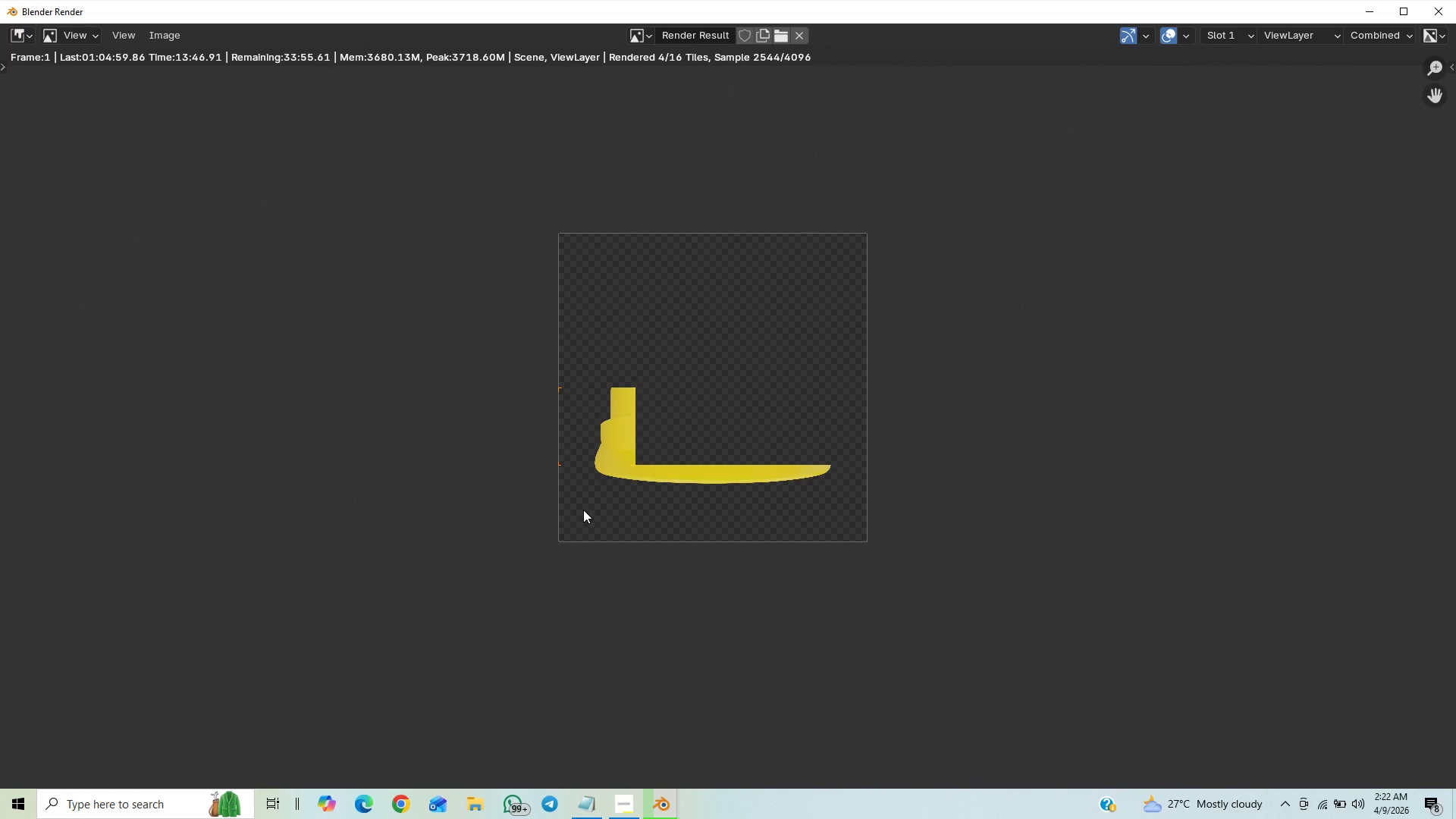 
scroll: coordinate [574, 526], scroll_direction: up, amount: 12.0
 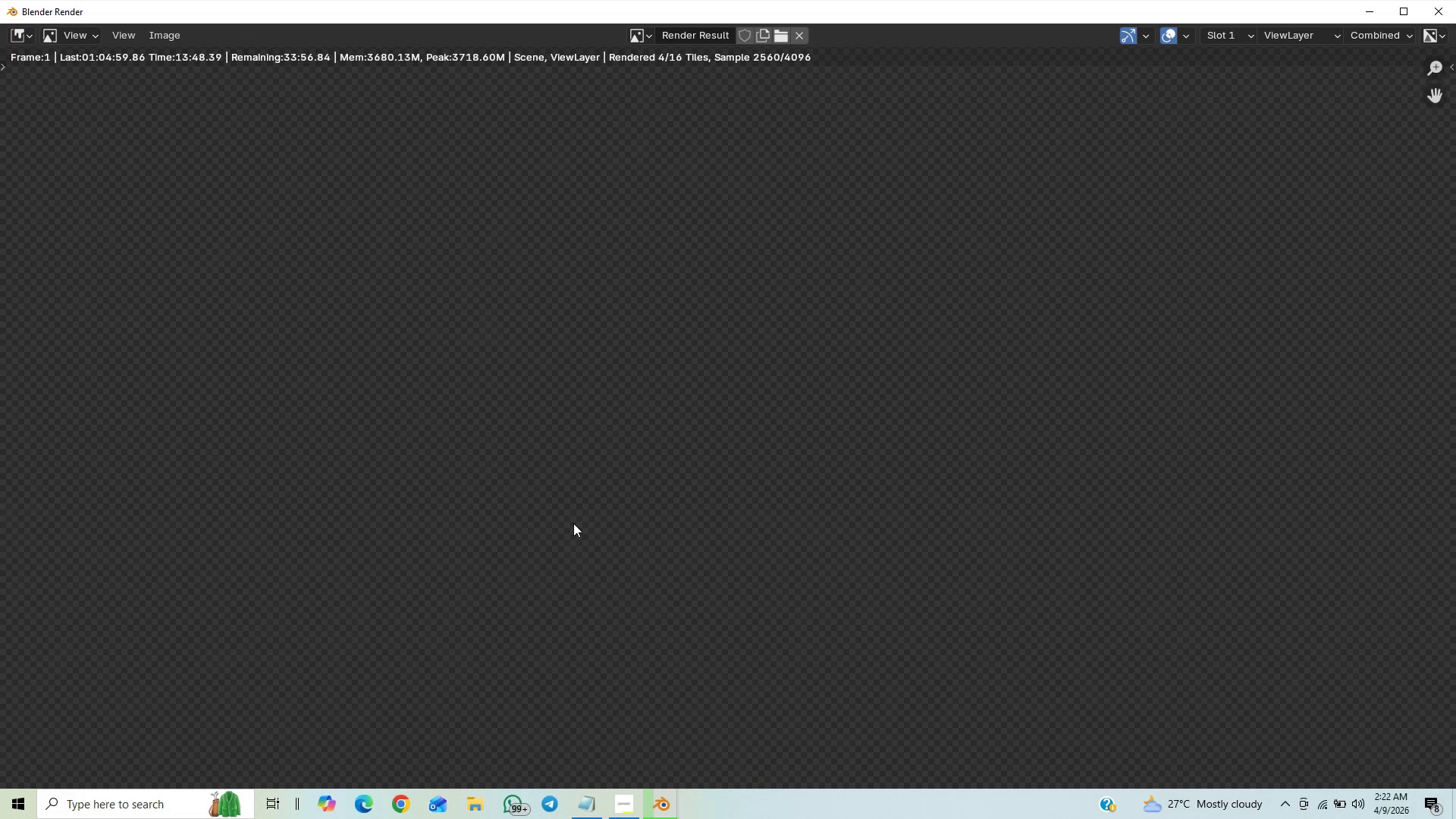 
scroll: coordinate [573, 530], scroll_direction: down, amount: 14.0
 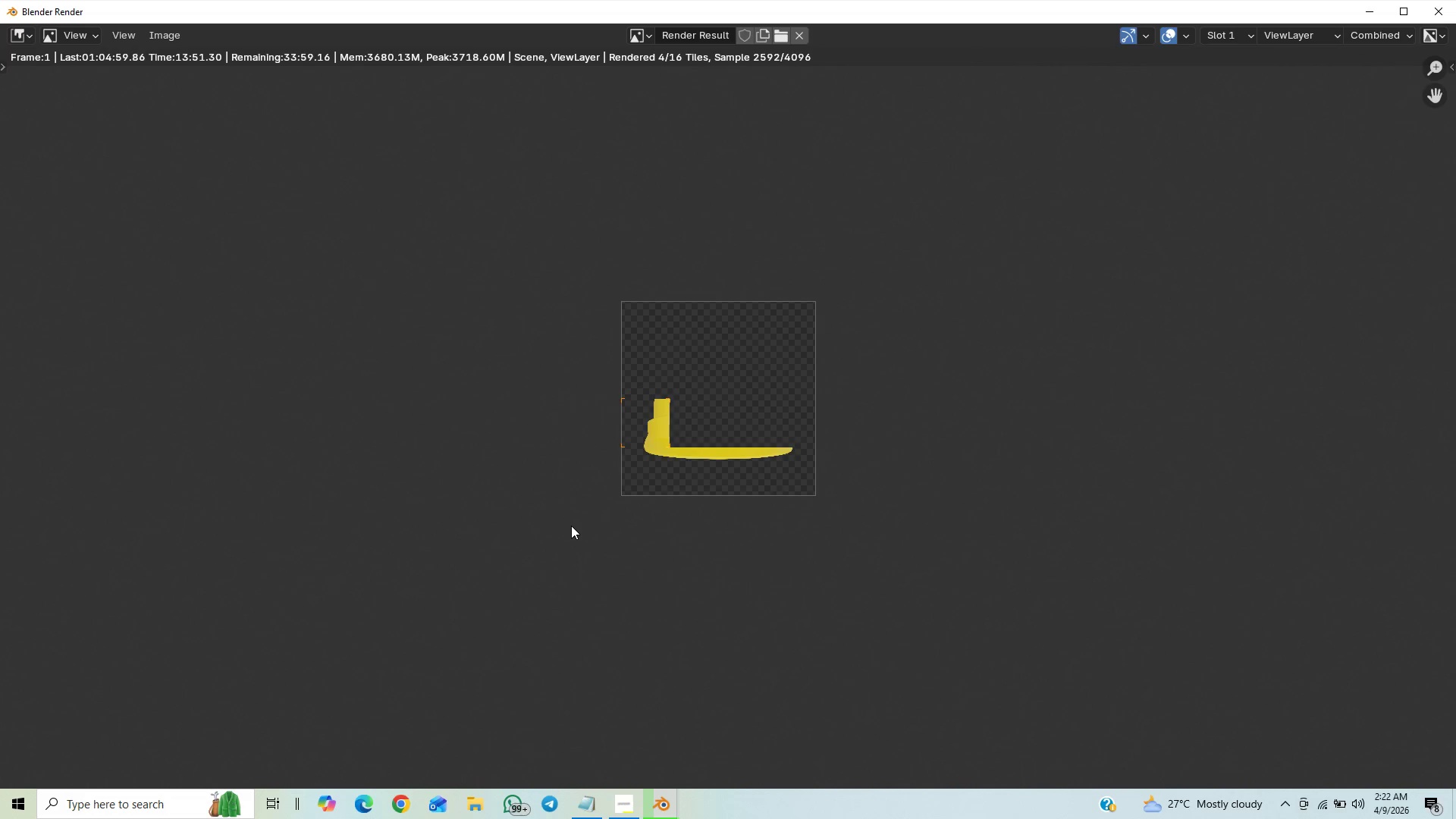 
scroll: coordinate [572, 526], scroll_direction: up, amount: 3.0
 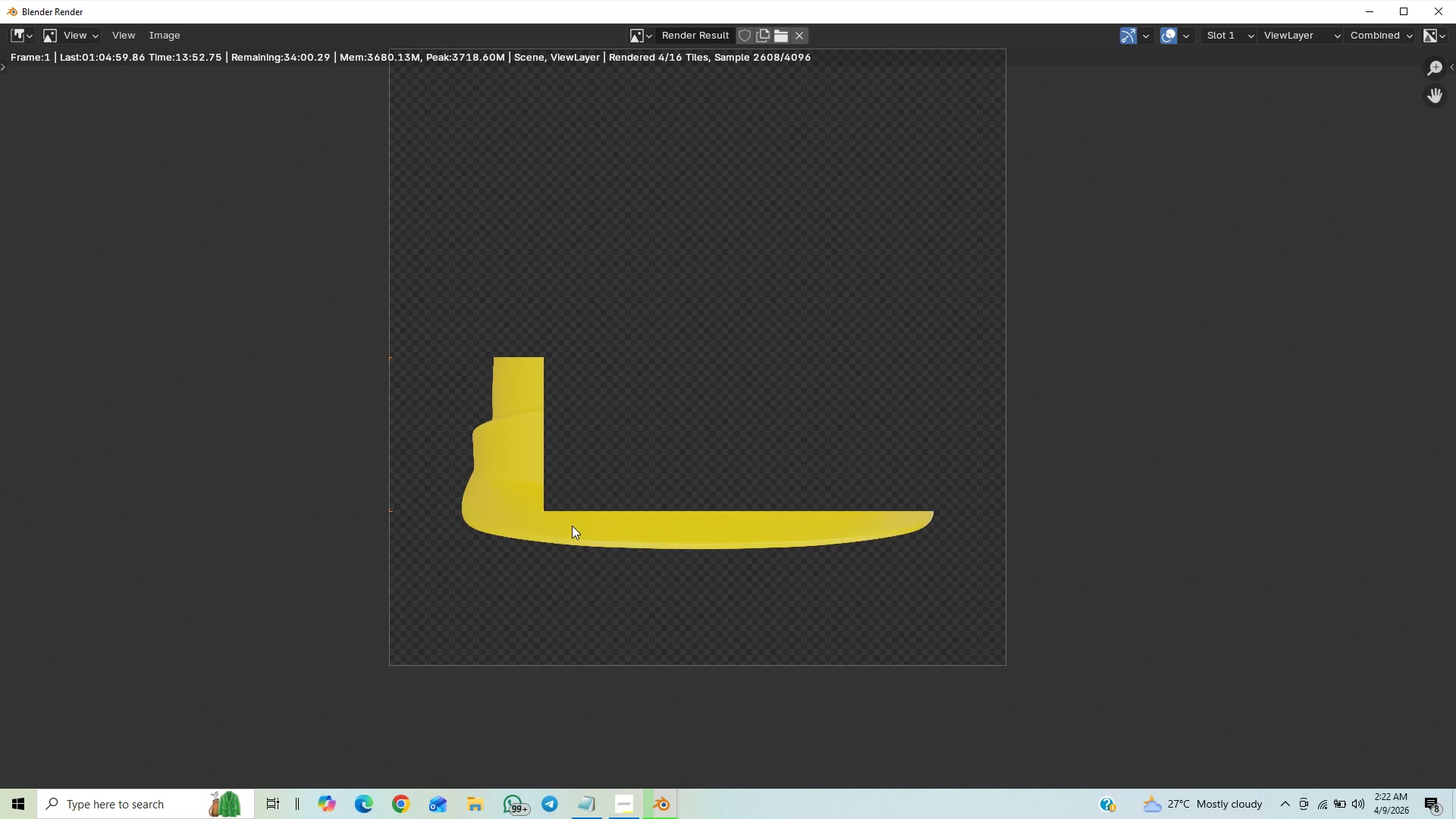 
scroll: coordinate [573, 529], scroll_direction: down, amount: 1.0
 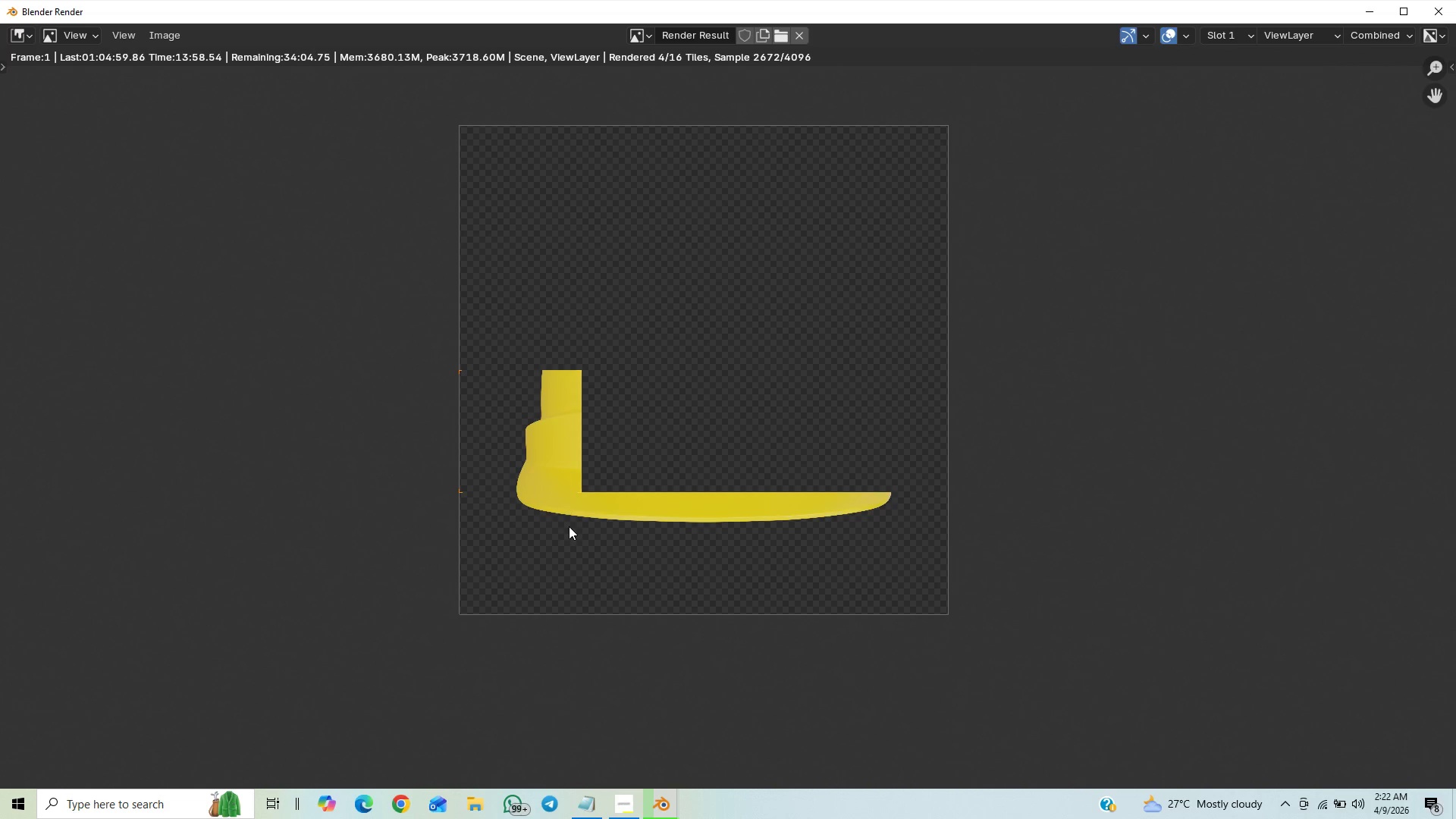 
wait(5.92)
 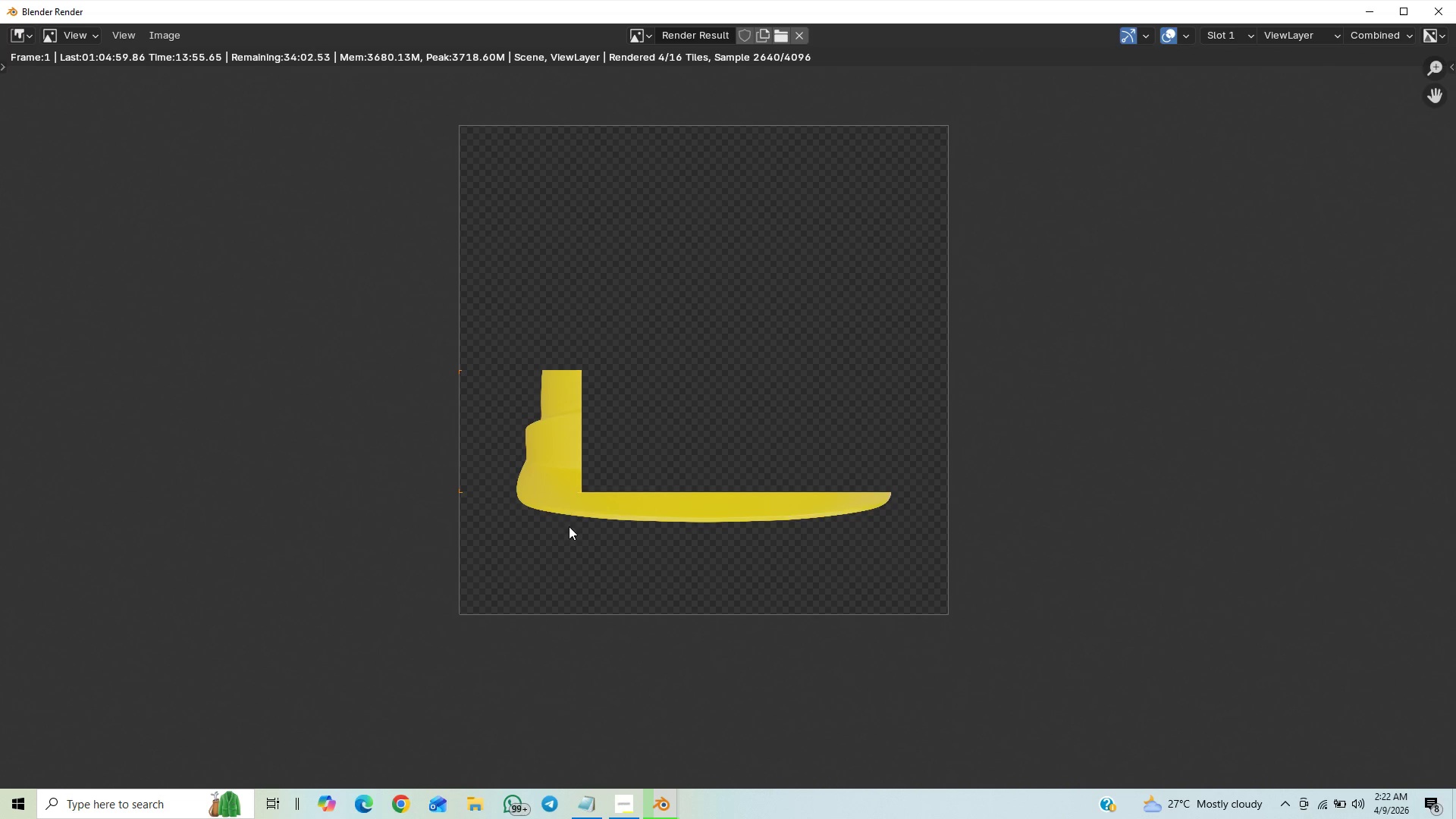 
scroll: coordinate [544, 534], scroll_direction: down, amount: 3.0
 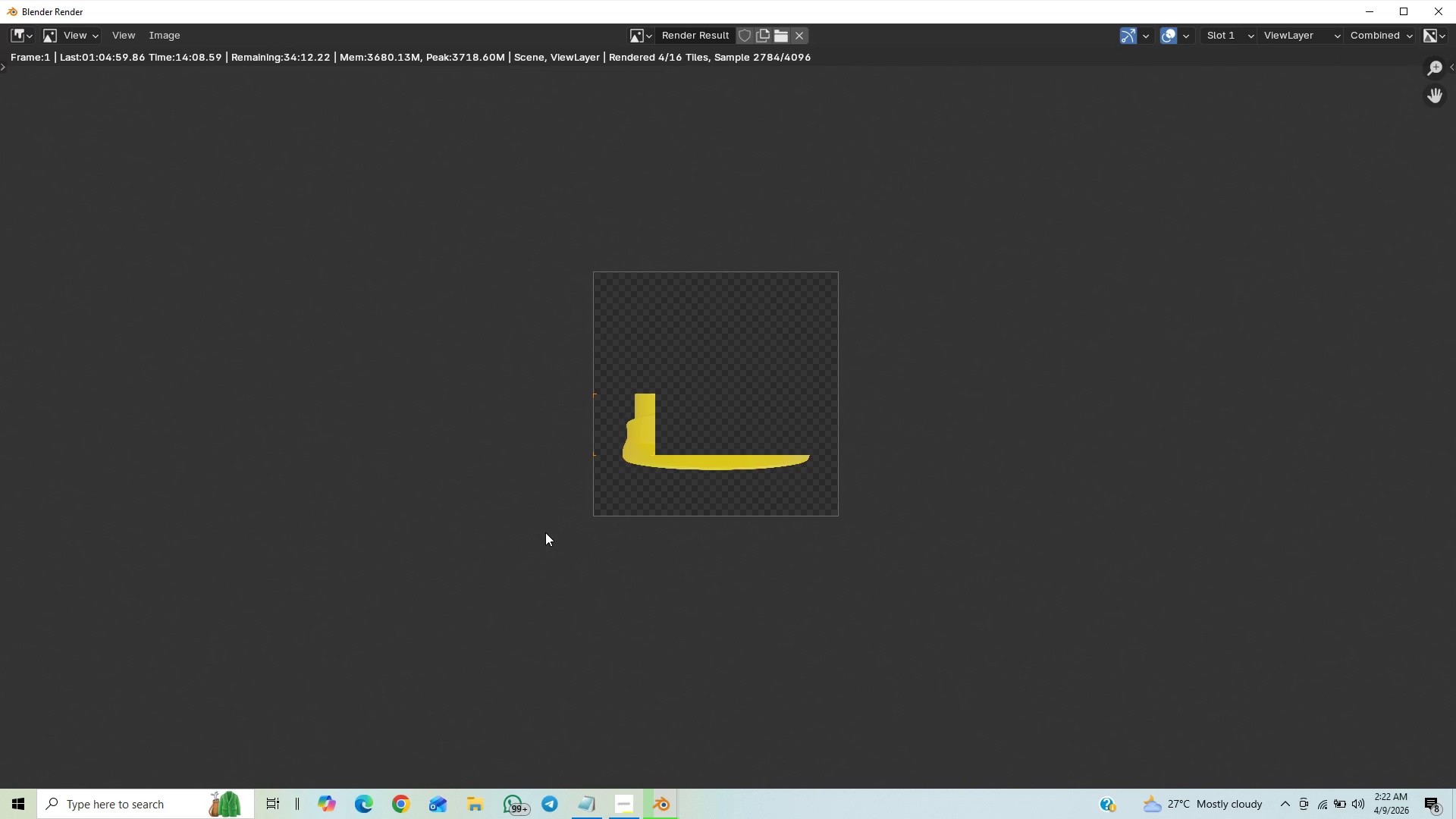 
scroll: coordinate [545, 539], scroll_direction: up, amount: 5.0
 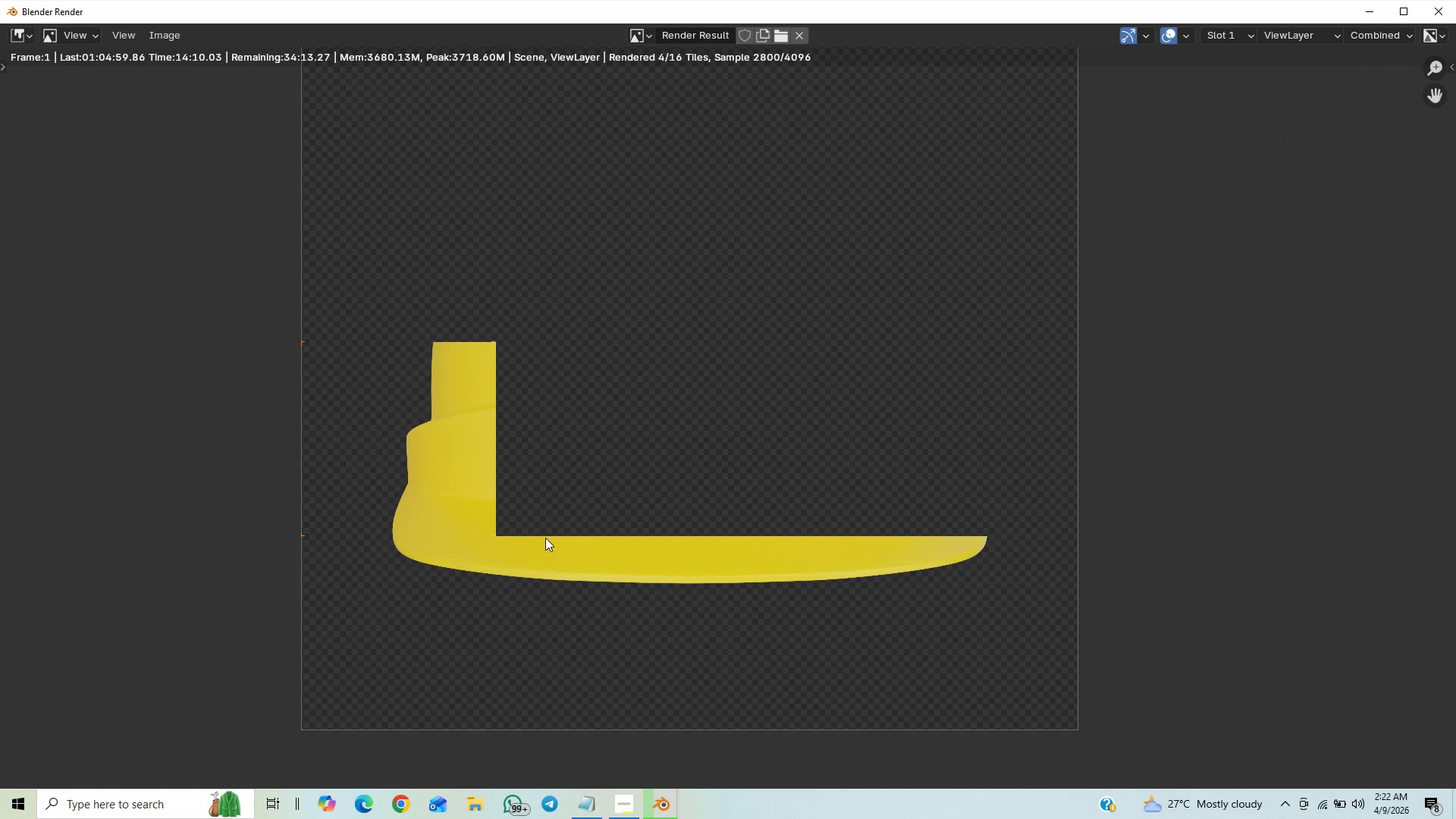 
scroll: coordinate [535, 532], scroll_direction: down, amount: 6.0
 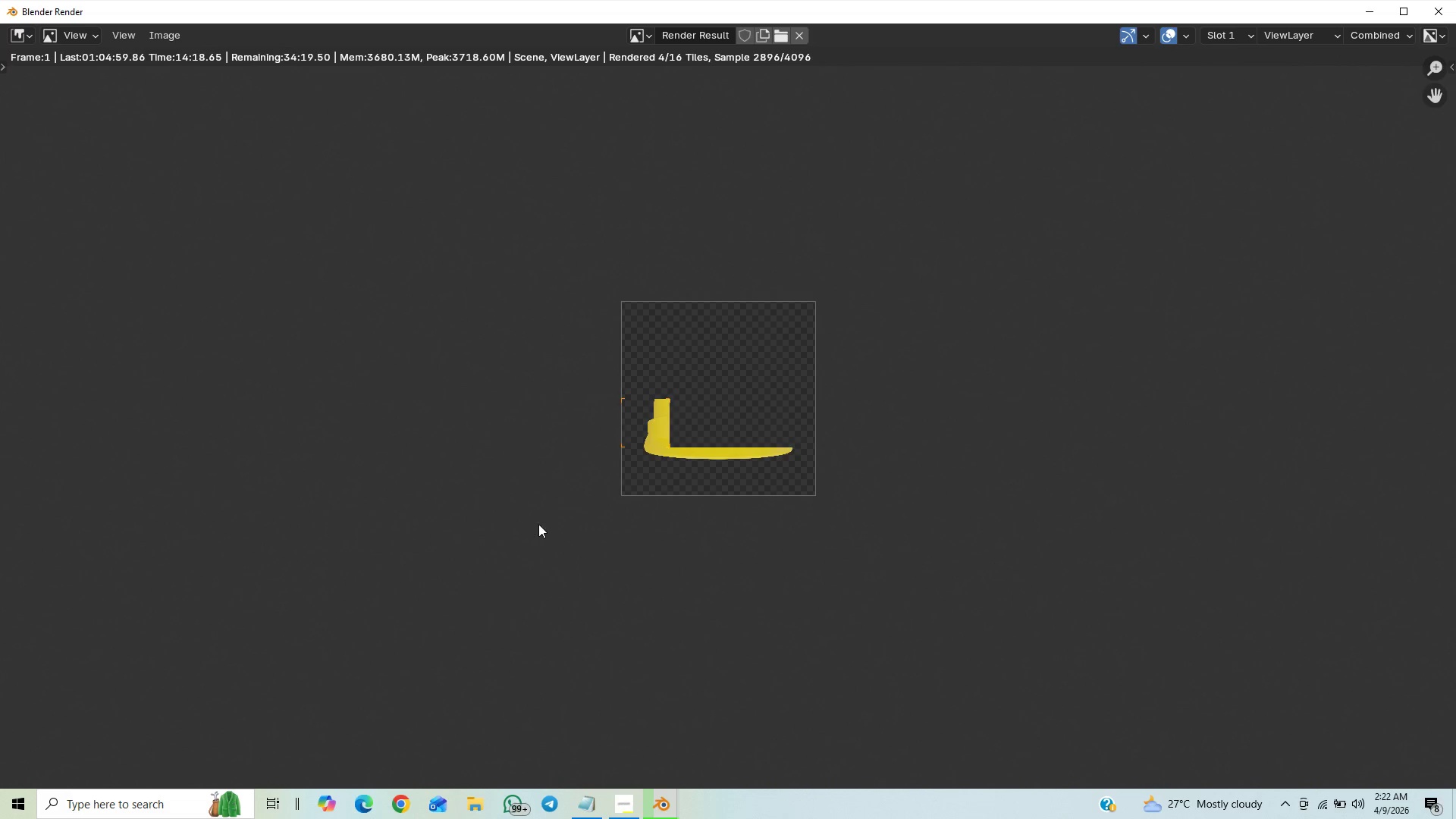 
scroll: coordinate [547, 506], scroll_direction: up, amount: 5.0
 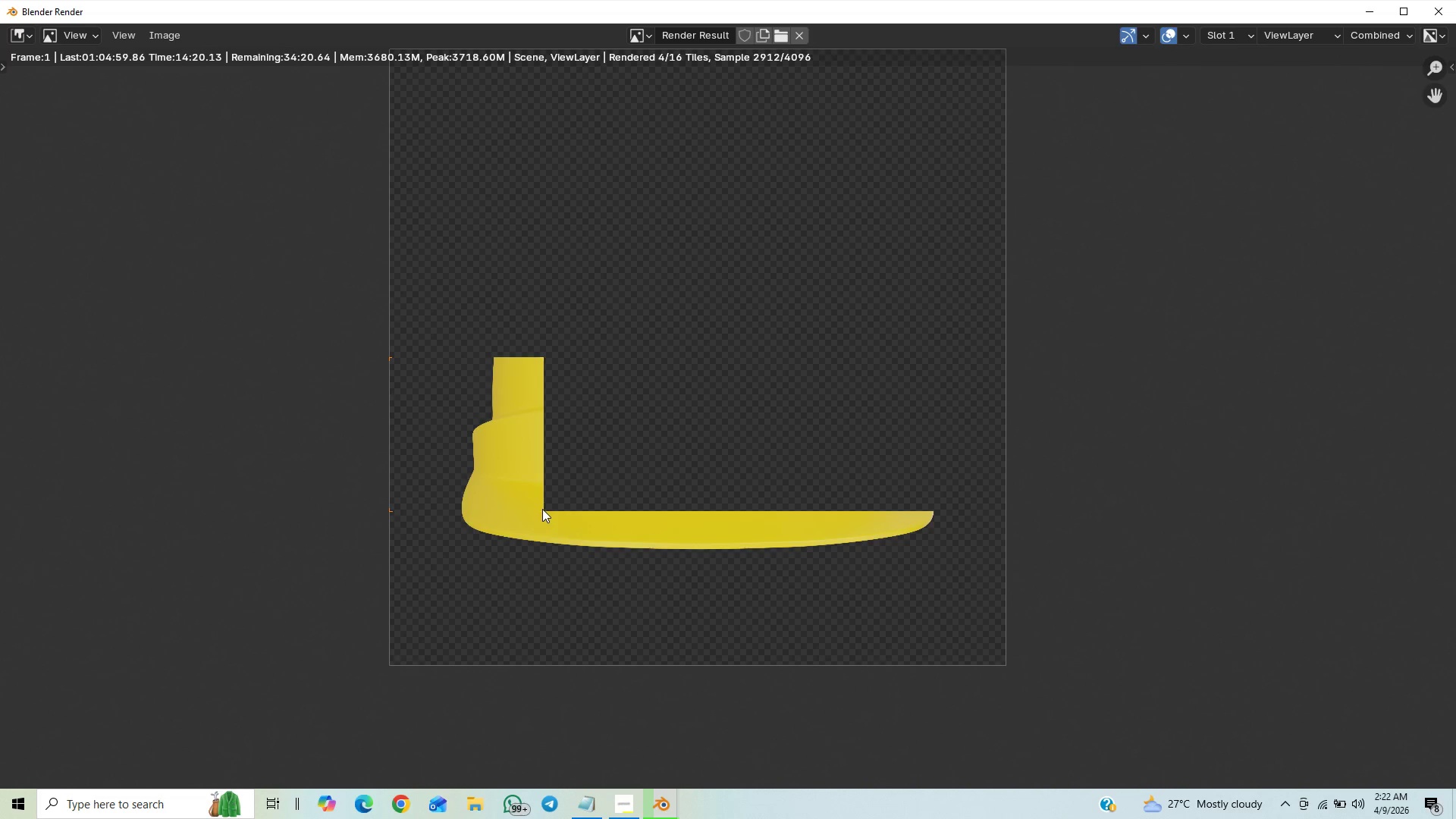 
scroll: coordinate [542, 510], scroll_direction: down, amount: 11.0
 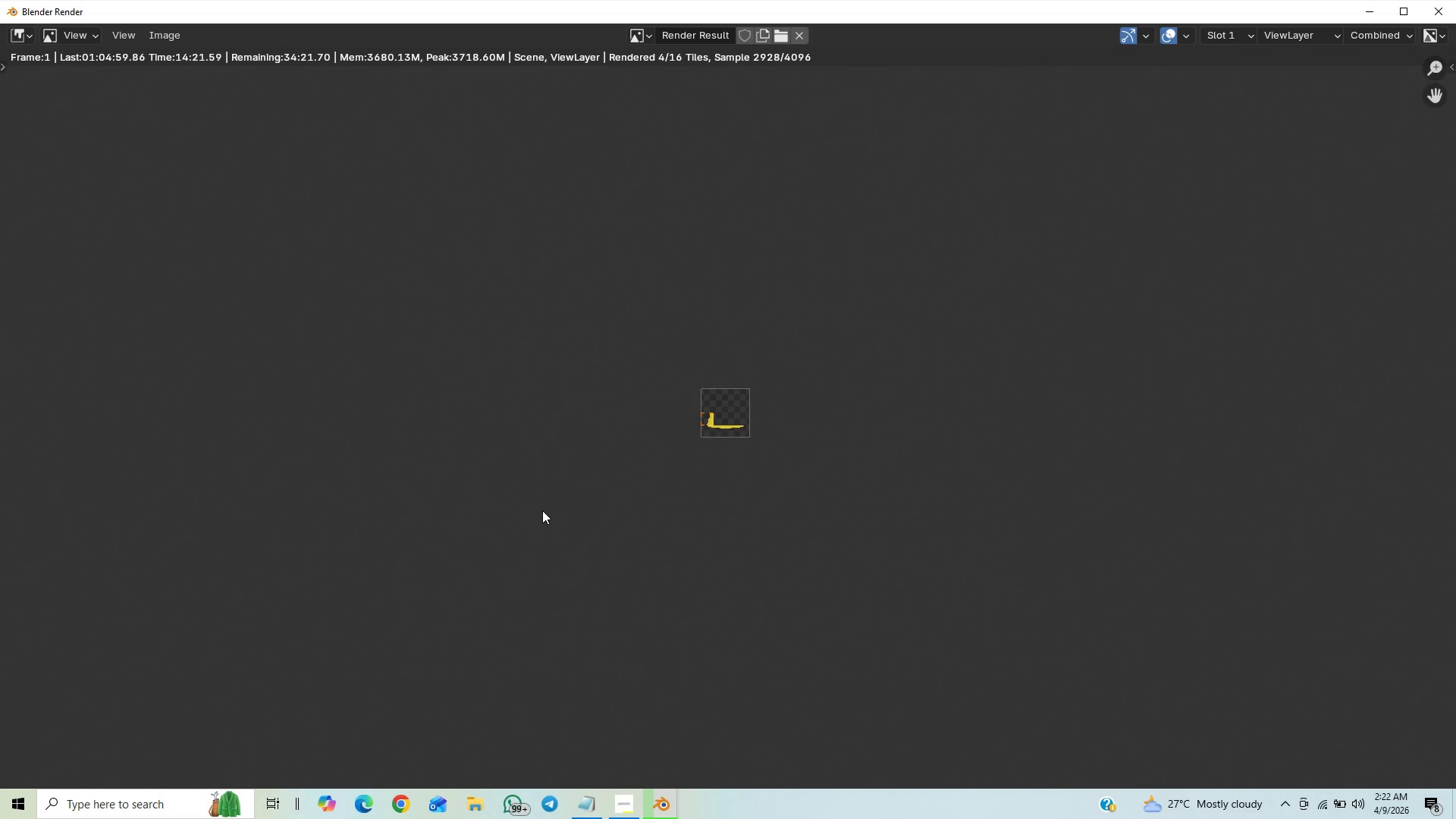 
scroll: coordinate [532, 515], scroll_direction: up, amount: 9.0
 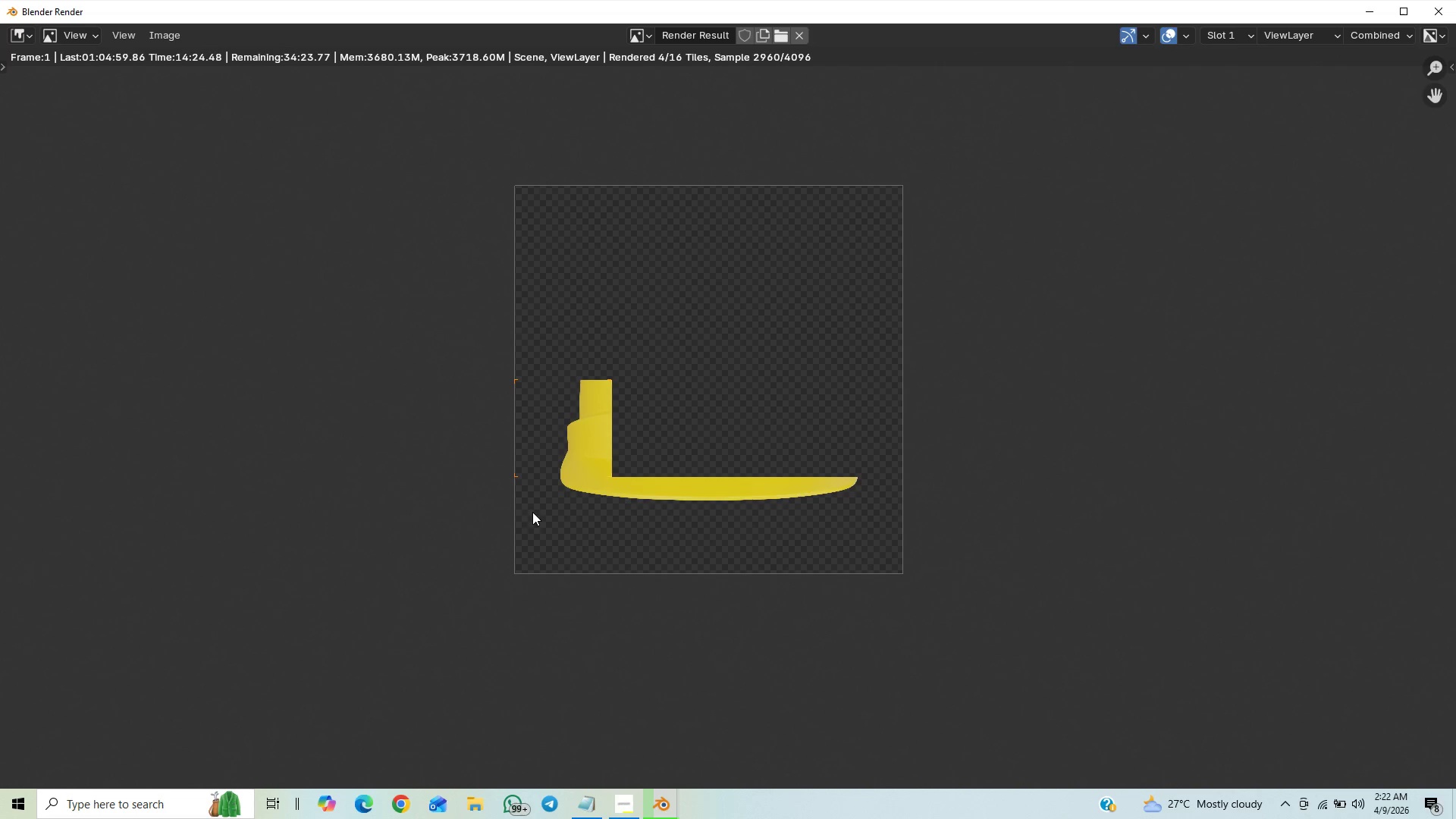 
scroll: coordinate [532, 510], scroll_direction: down, amount: 12.0
 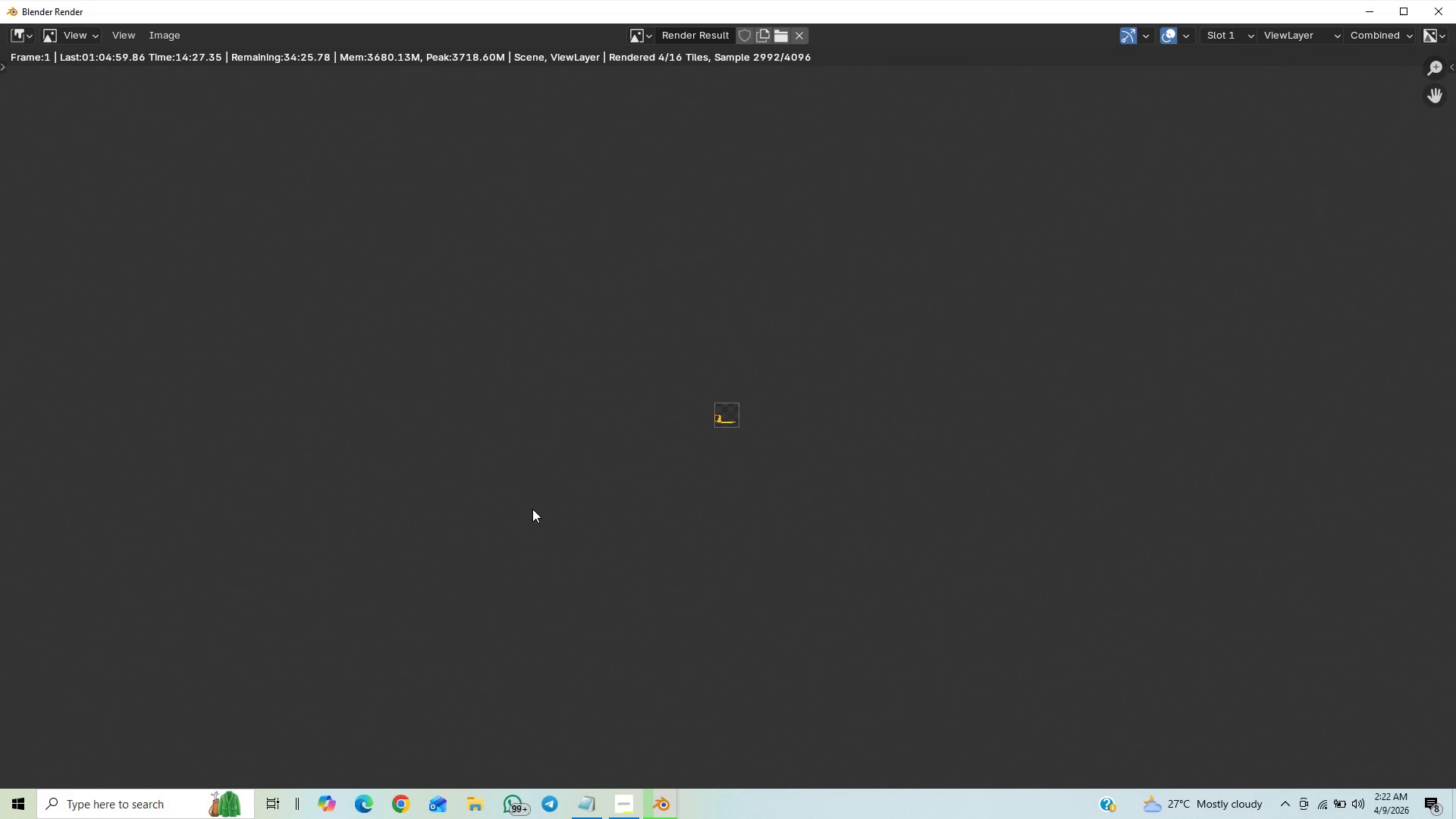 
scroll: coordinate [530, 505], scroll_direction: up, amount: 13.0
 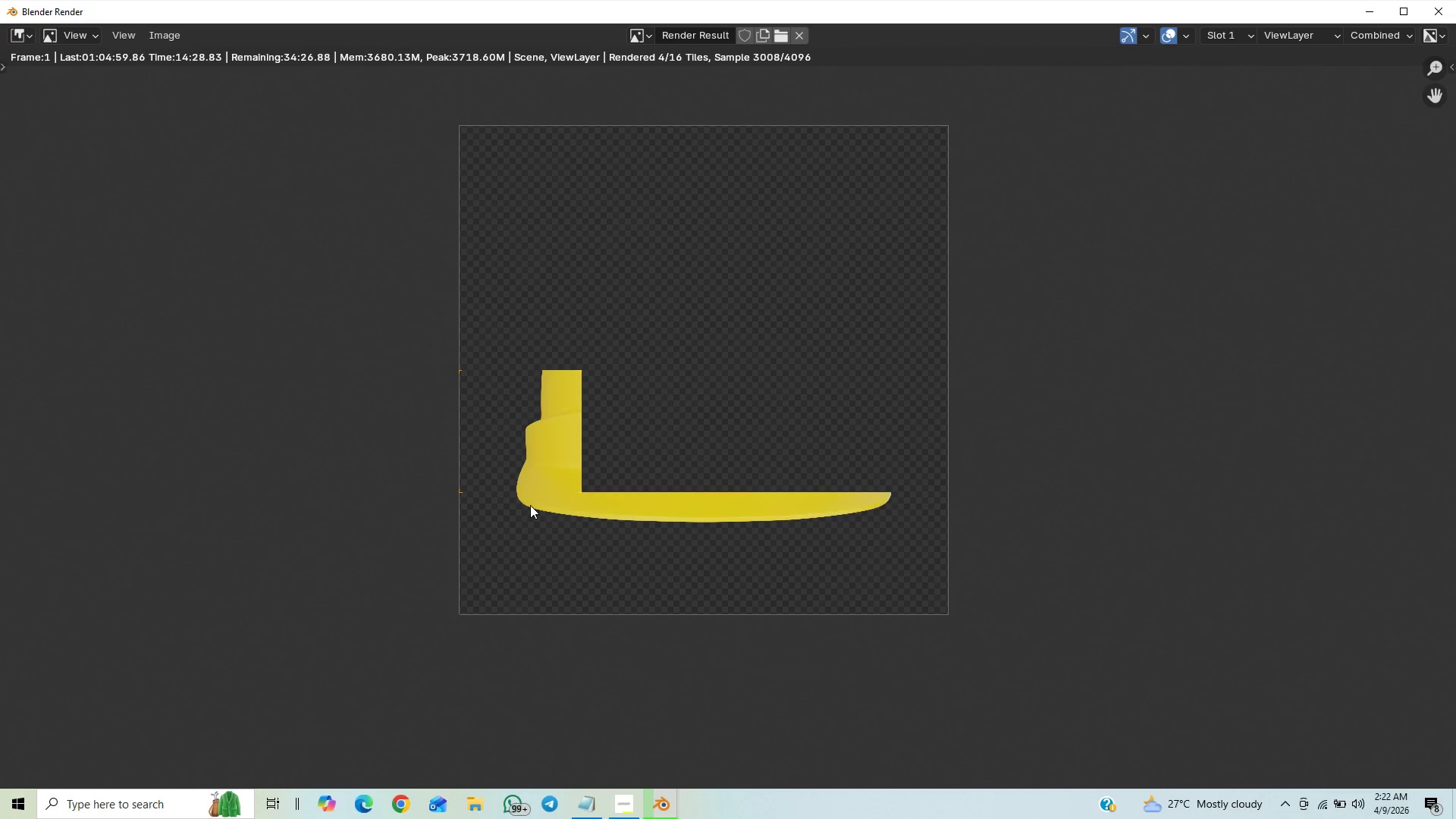 
scroll: coordinate [530, 505], scroll_direction: down, amount: 2.0
 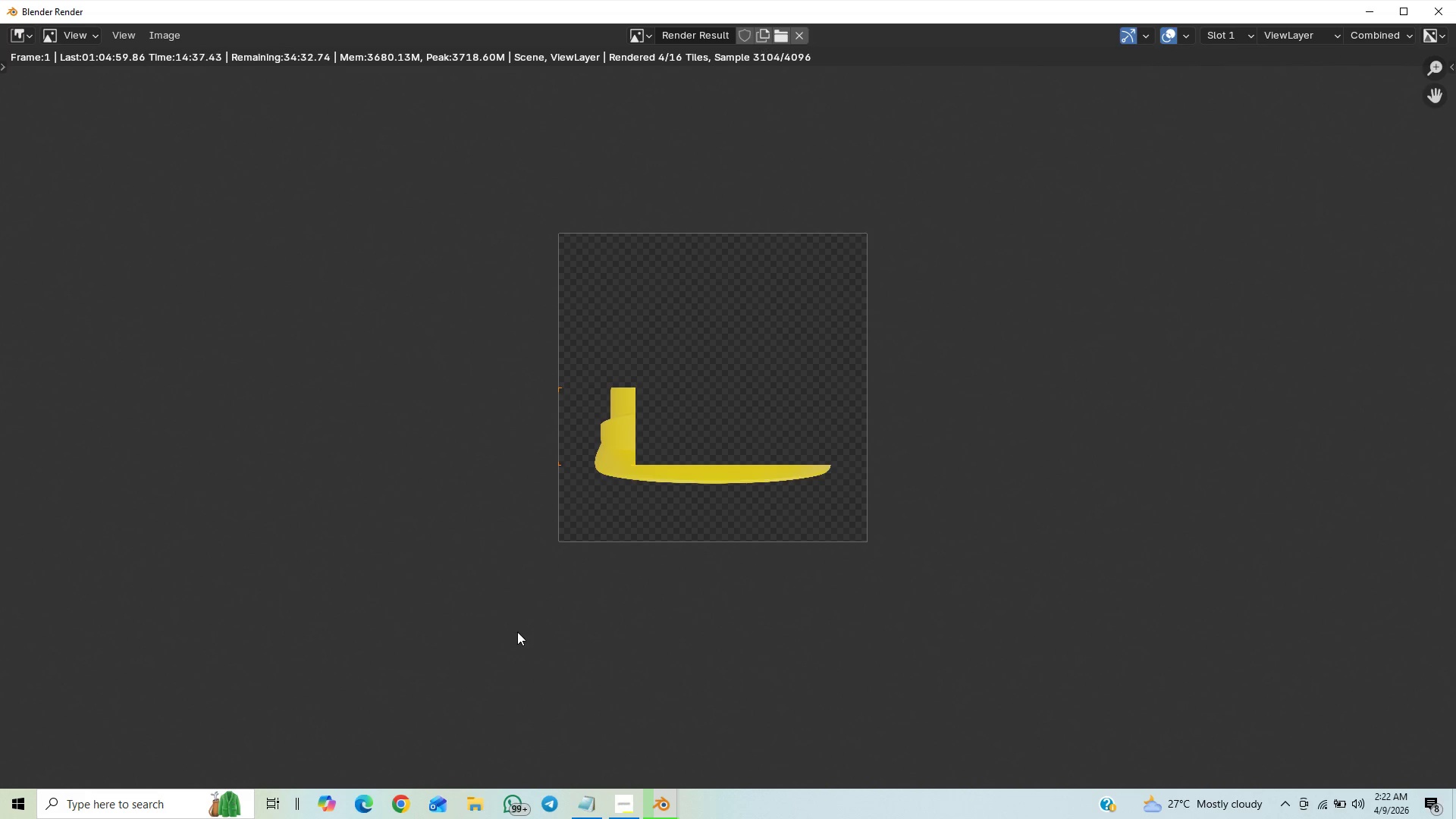 
scroll: coordinate [469, 597], scroll_direction: up, amount: 2.0
 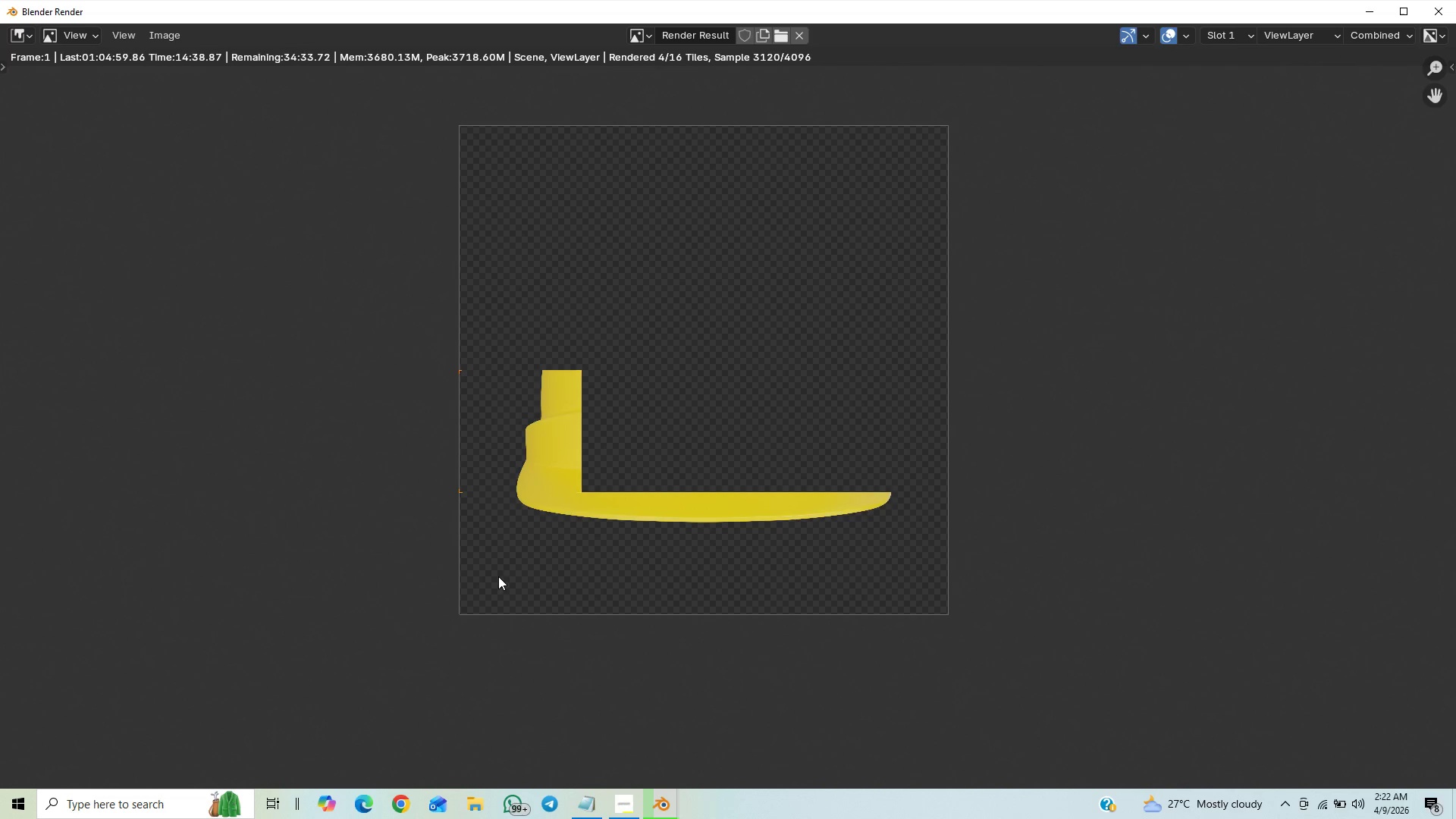 
scroll: coordinate [496, 598], scroll_direction: down, amount: 10.0
 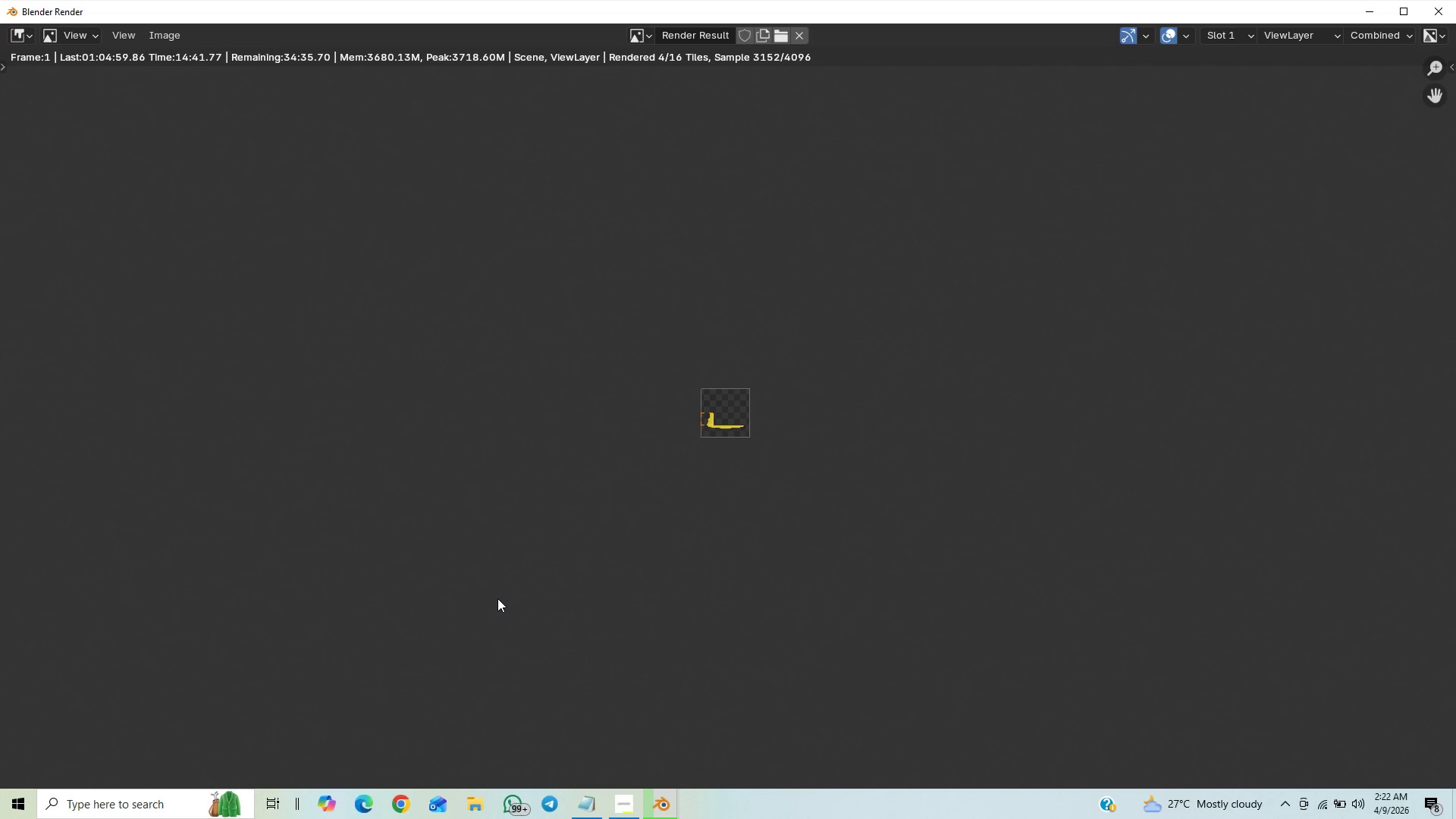 
scroll: coordinate [494, 619], scroll_direction: up, amount: 15.0
 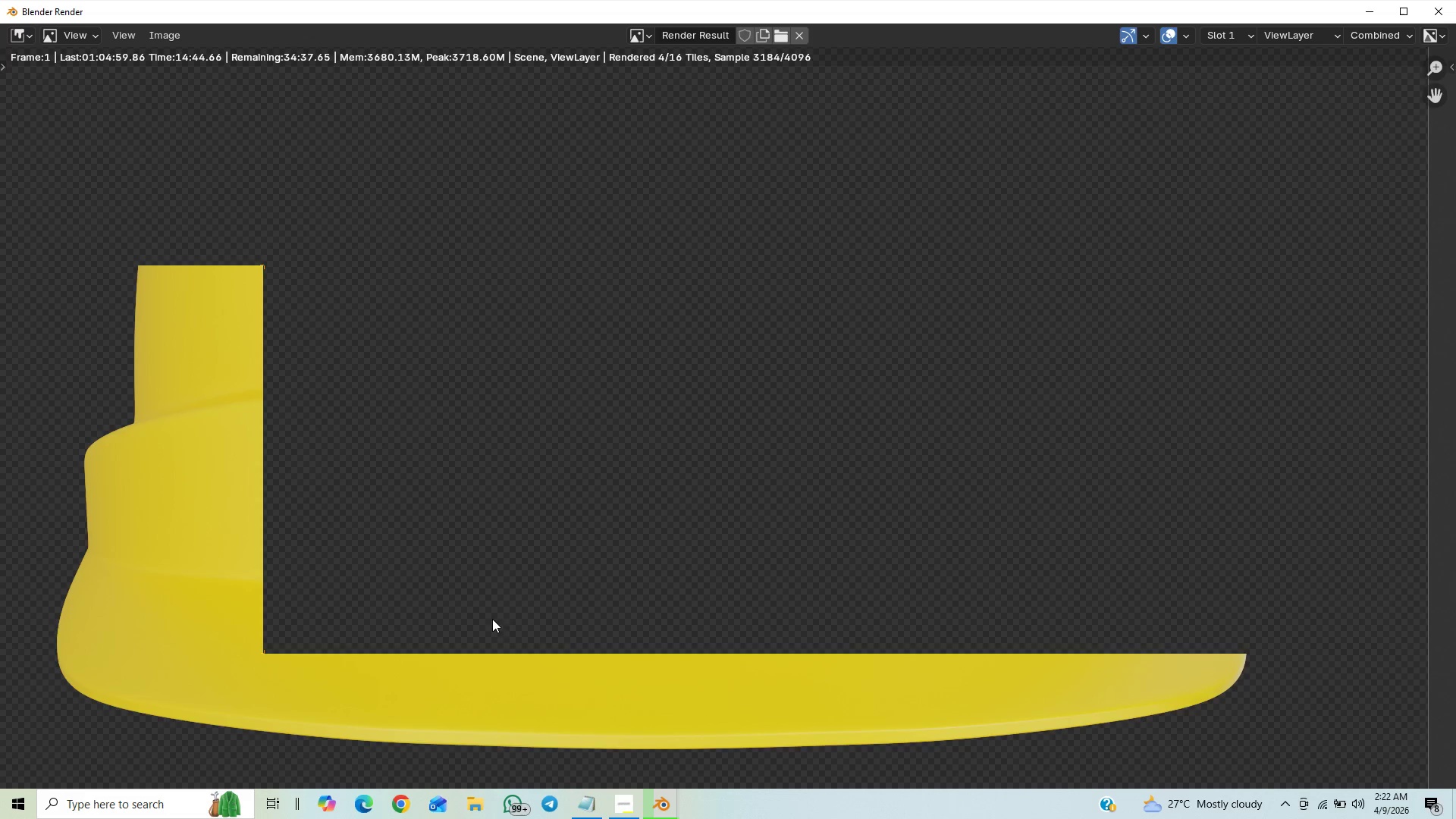 
scroll: coordinate [491, 624], scroll_direction: down, amount: 14.0
 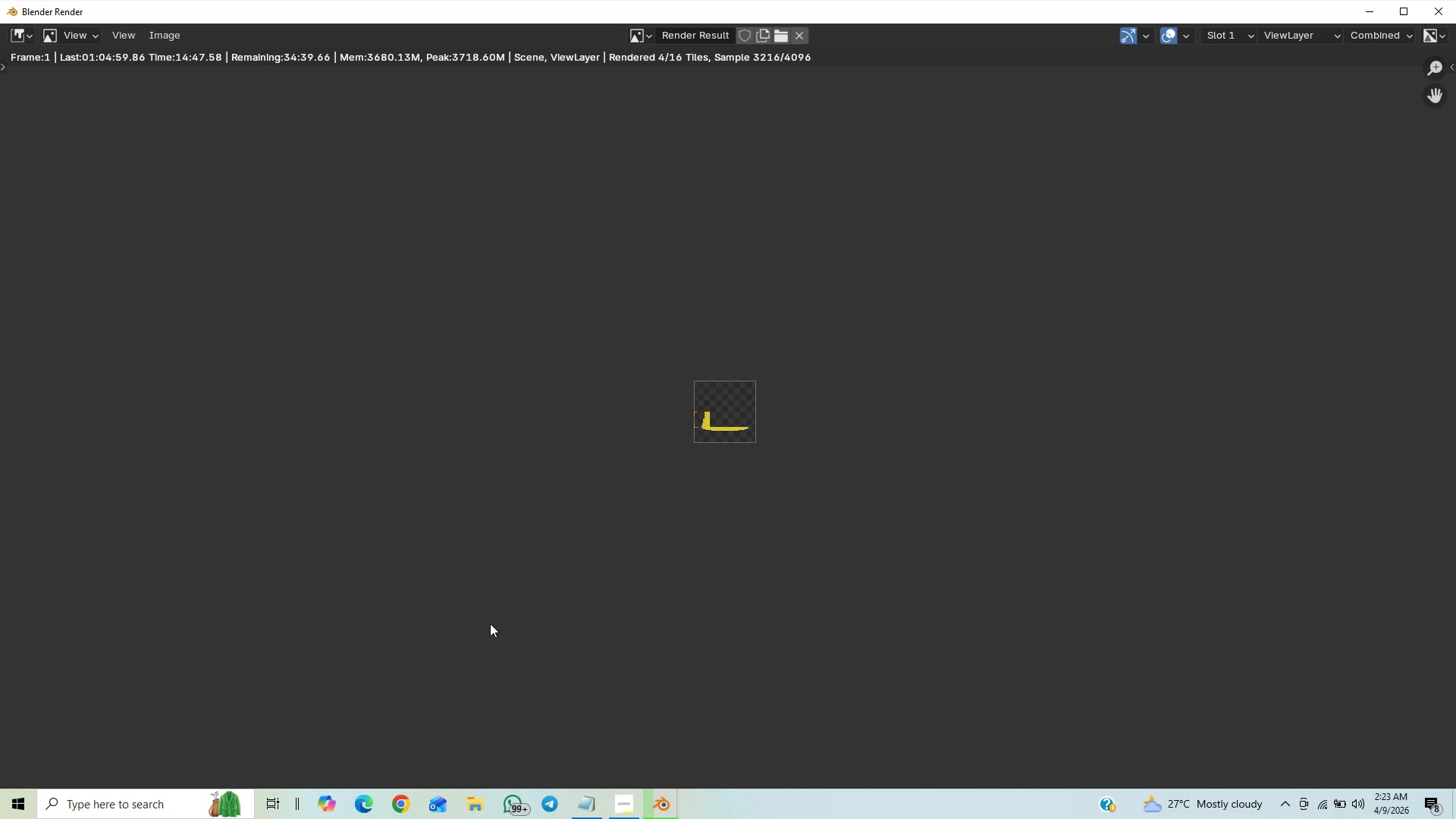 
scroll: coordinate [502, 615], scroll_direction: up, amount: 16.0
 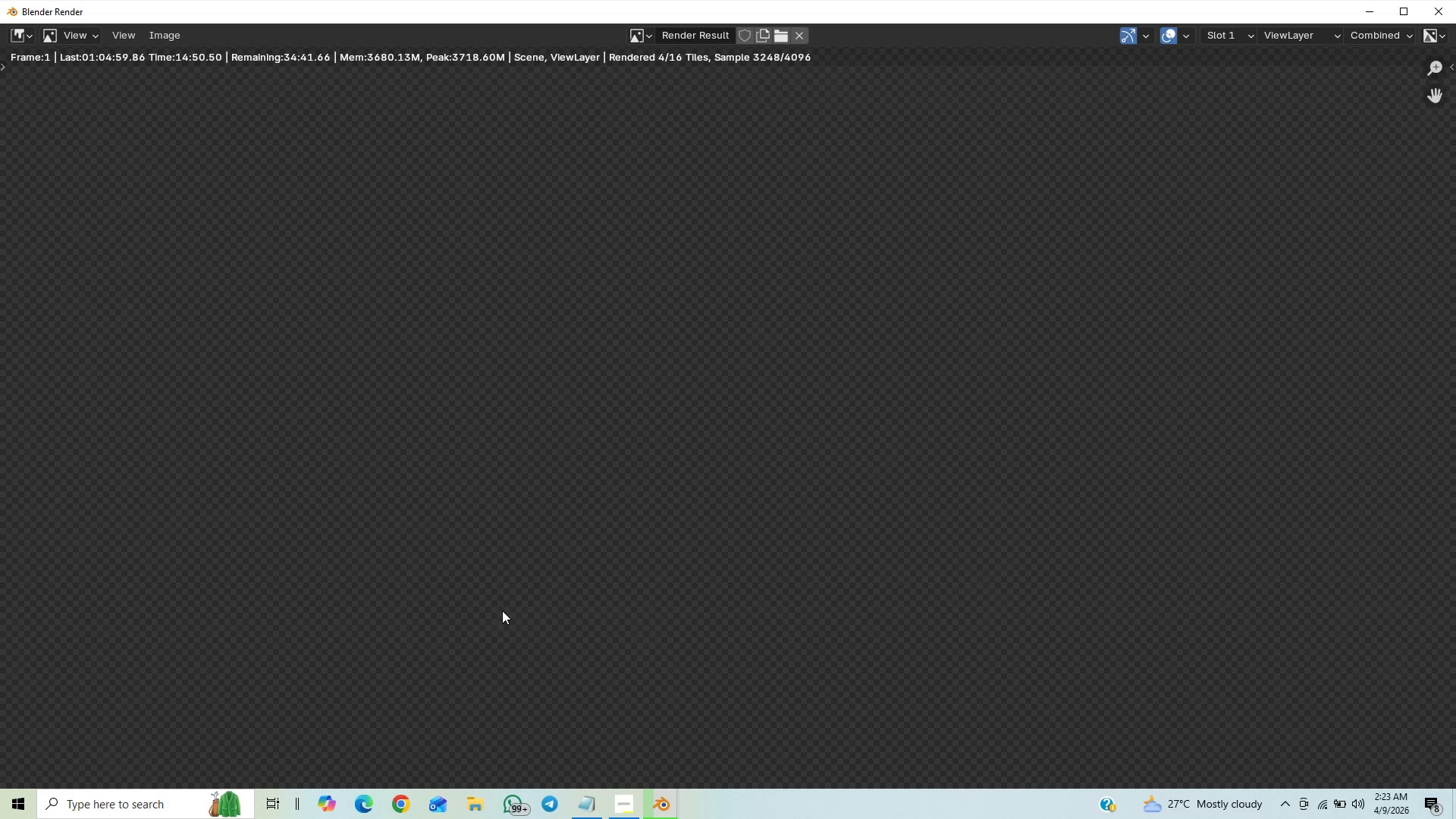 
scroll: coordinate [509, 626], scroll_direction: down, amount: 8.0
 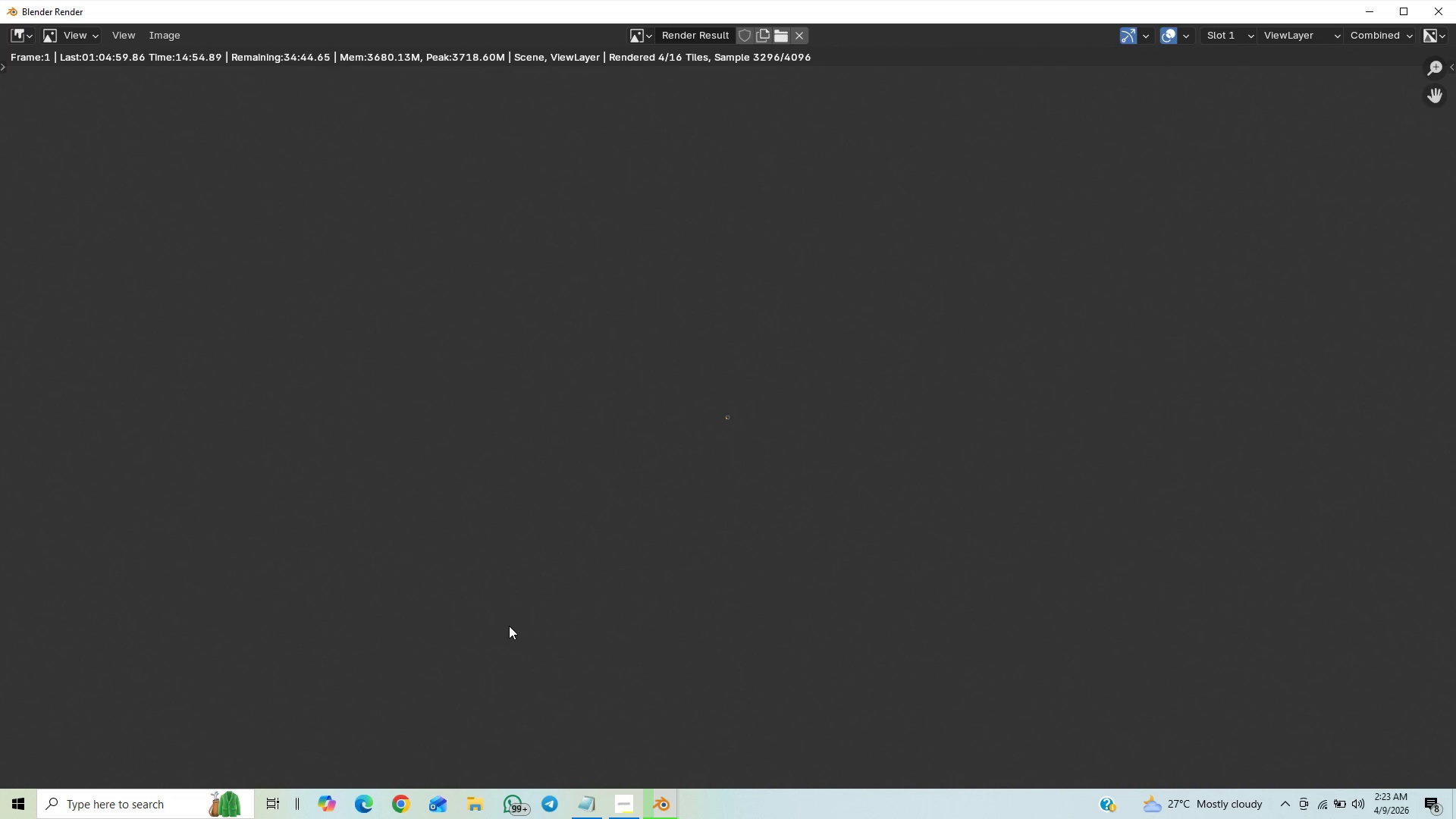 
scroll: coordinate [510, 623], scroll_direction: up, amount: 24.0
 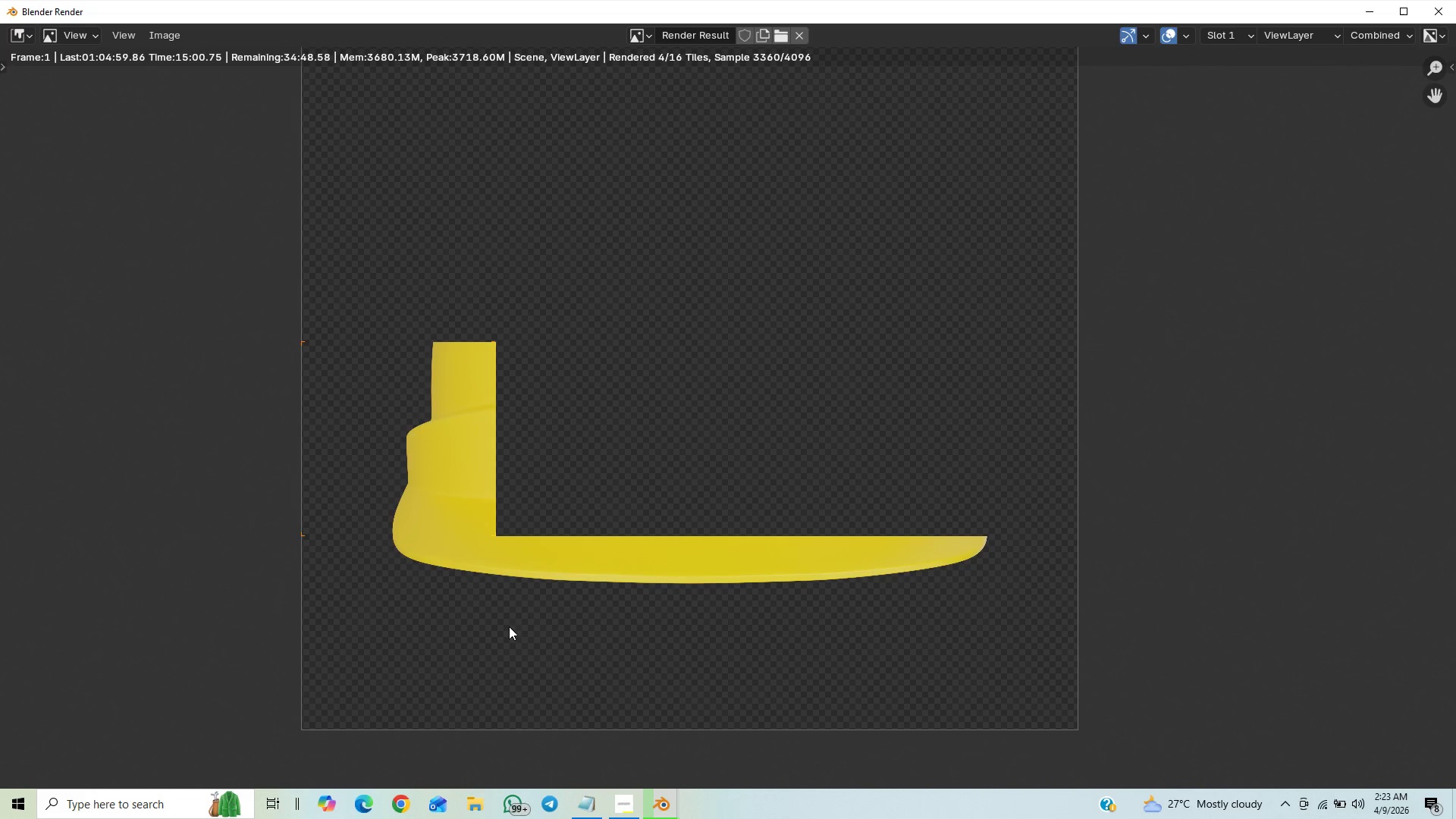 
scroll: coordinate [510, 637], scroll_direction: down, amount: 6.0
 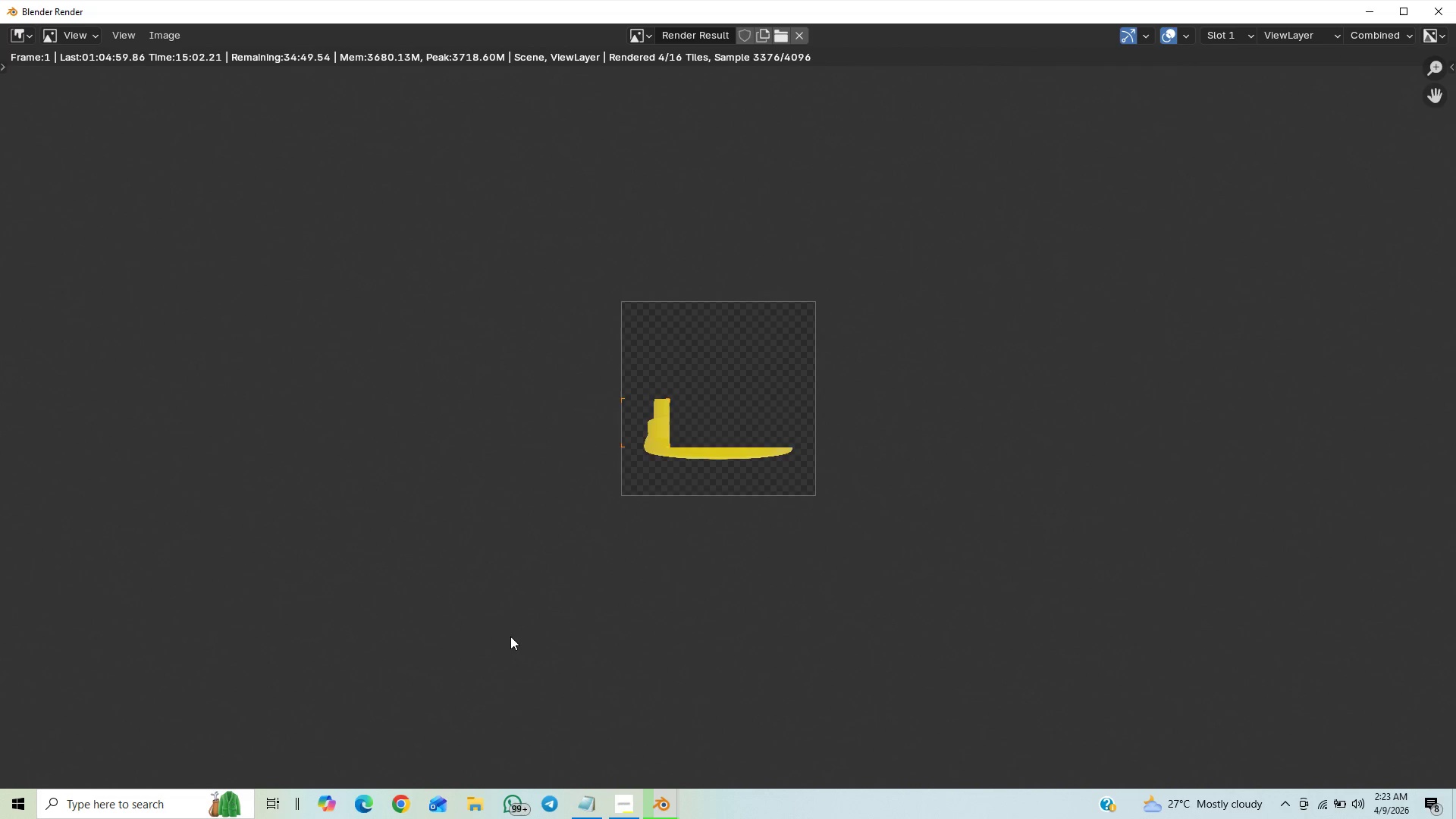 
scroll: coordinate [510, 636], scroll_direction: up, amount: 11.0
 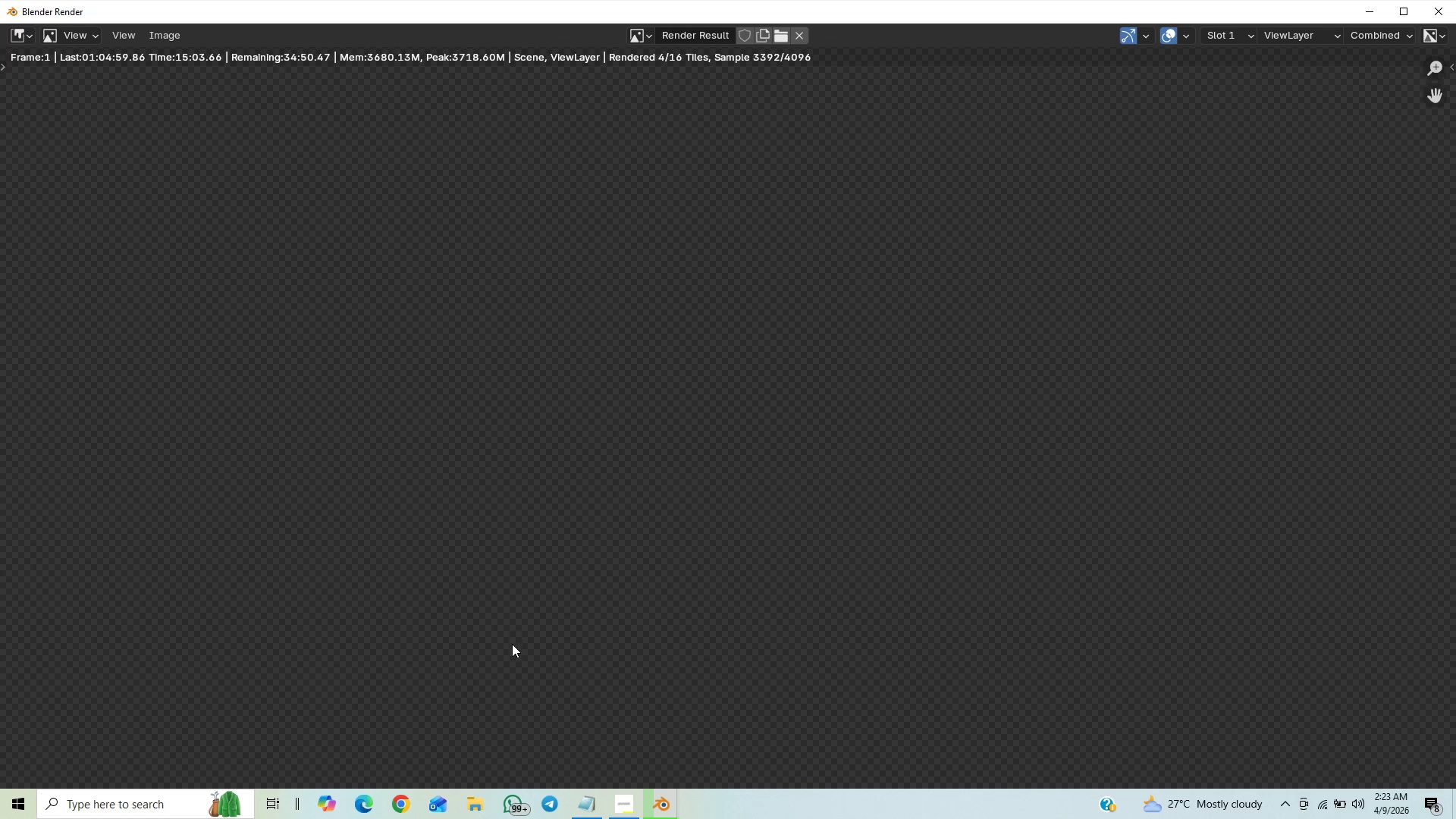 
scroll: coordinate [513, 648], scroll_direction: down, amount: 6.0
 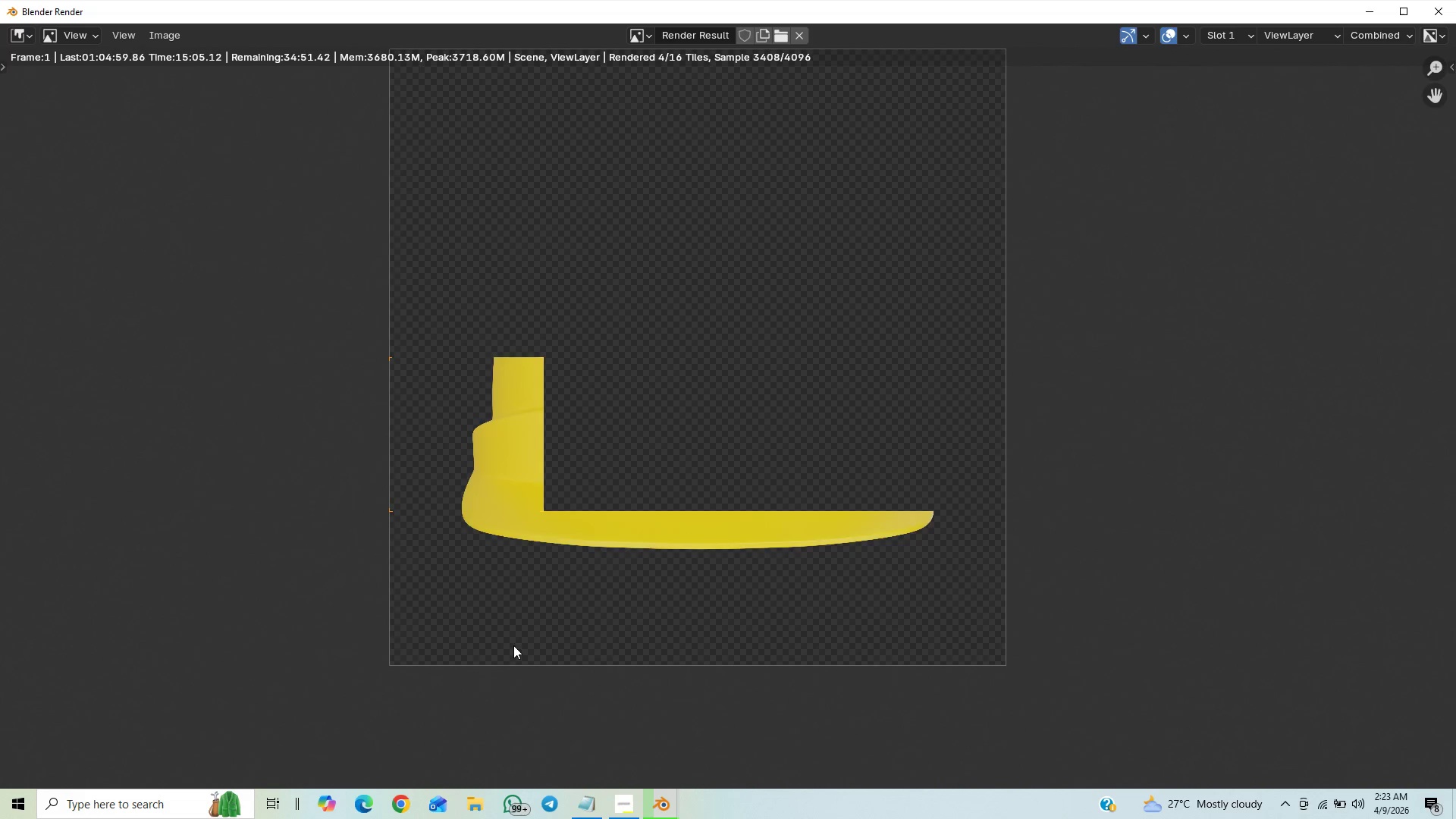 
scroll: coordinate [513, 654], scroll_direction: none, amount: 0.0
 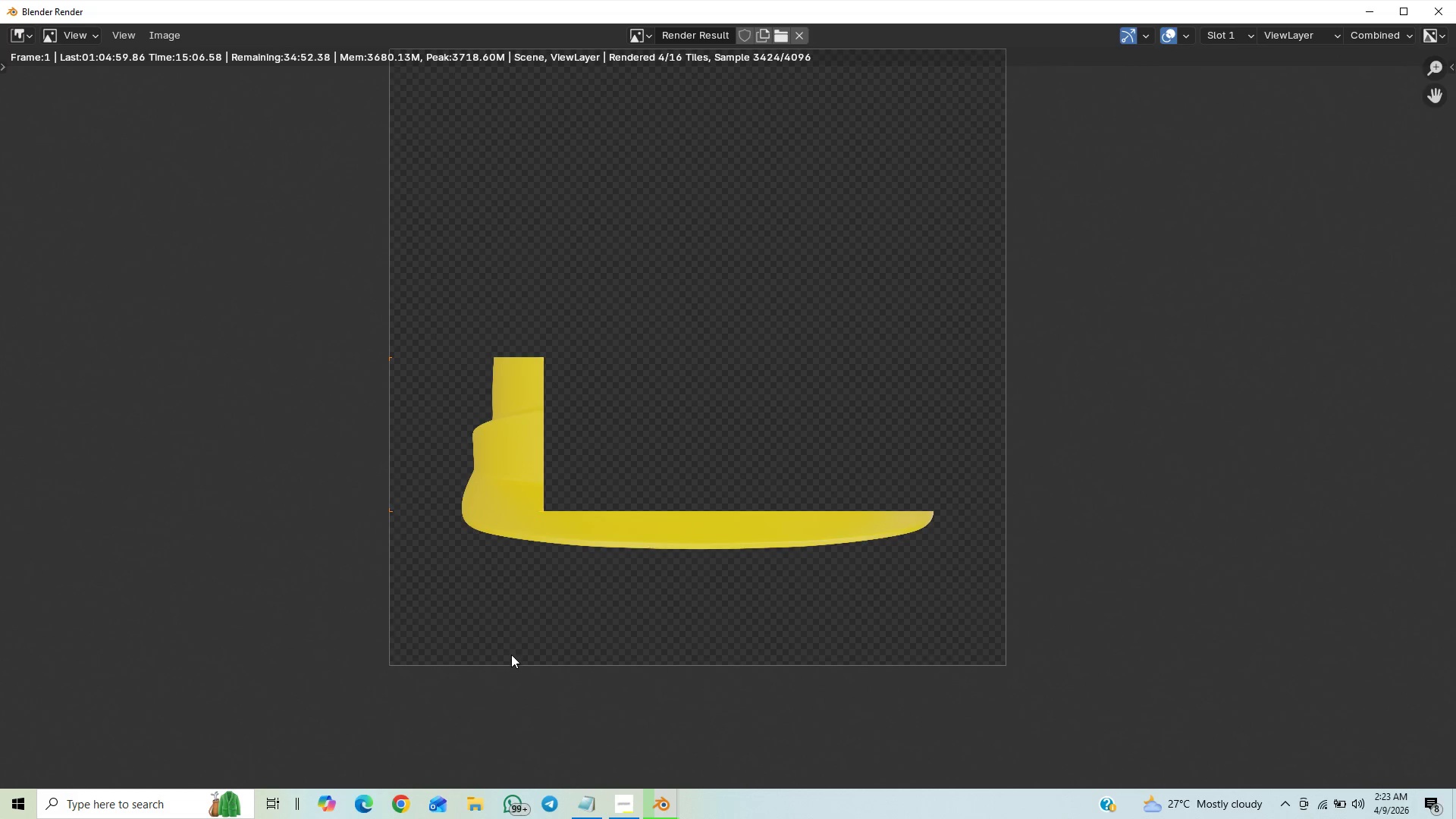 
scroll: coordinate [510, 660], scroll_direction: down, amount: 2.0
 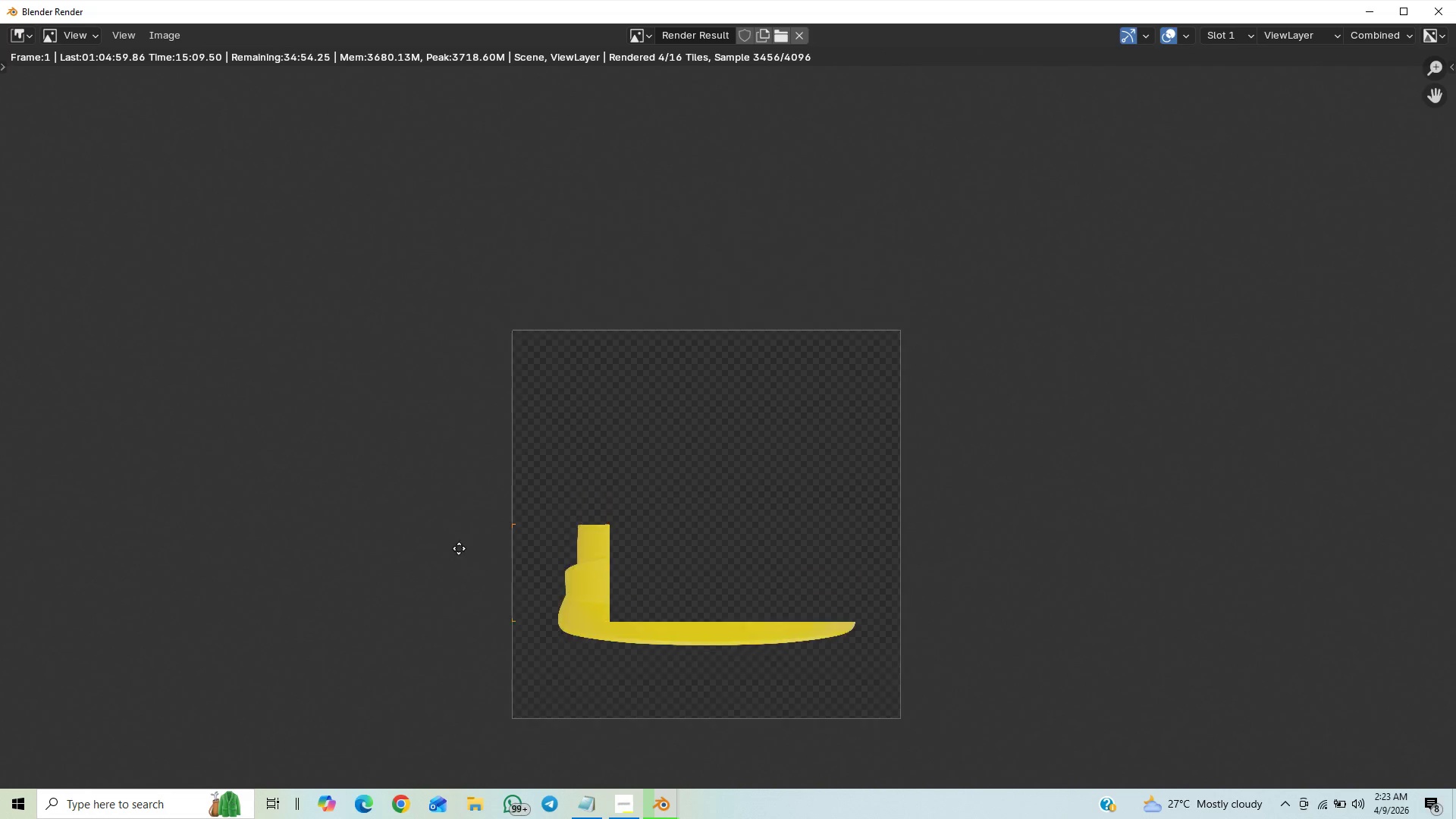 
scroll: coordinate [408, 477], scroll_direction: up, amount: 1.0
 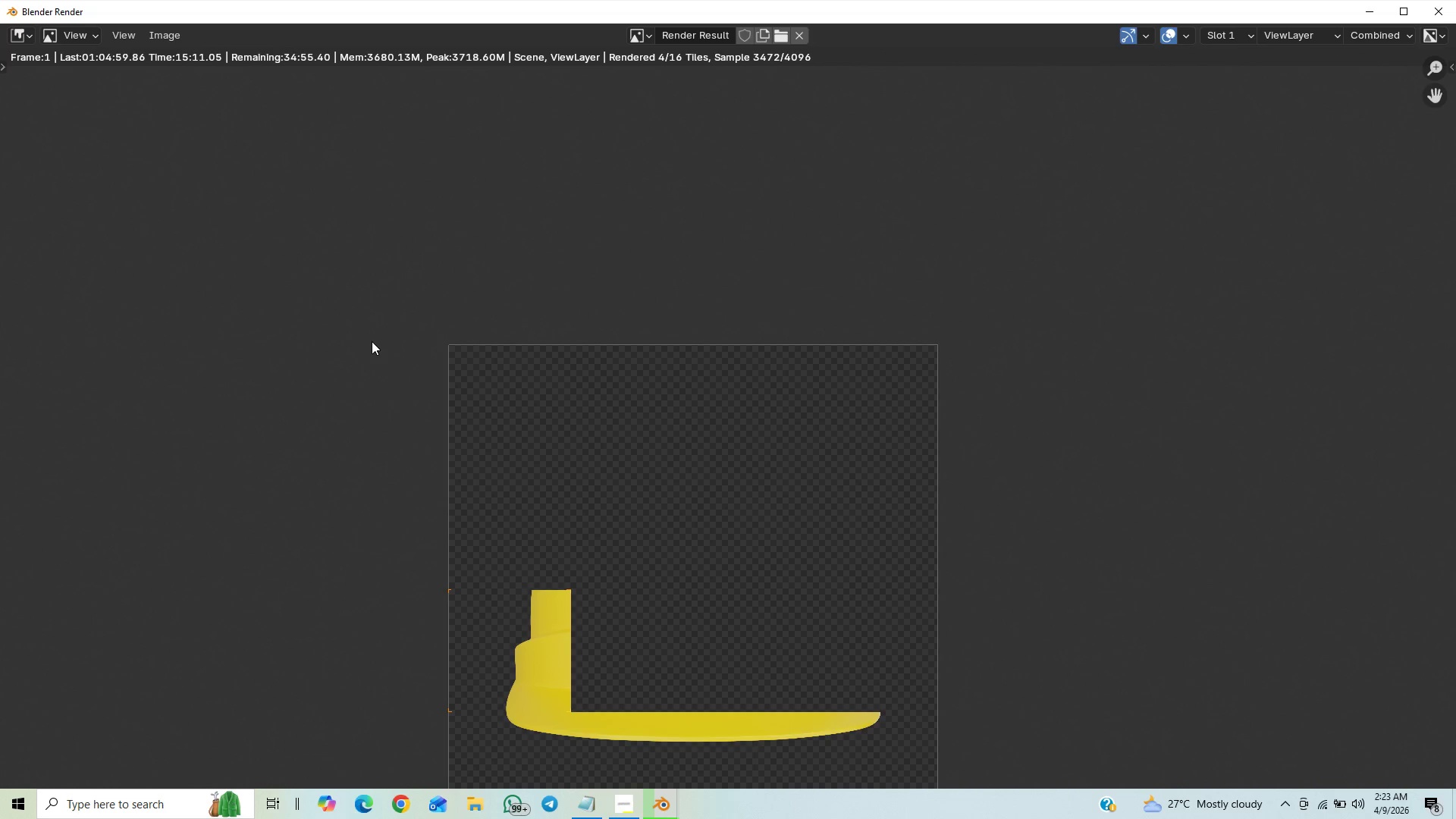 
scroll: coordinate [372, 345], scroll_direction: down, amount: 1.0
 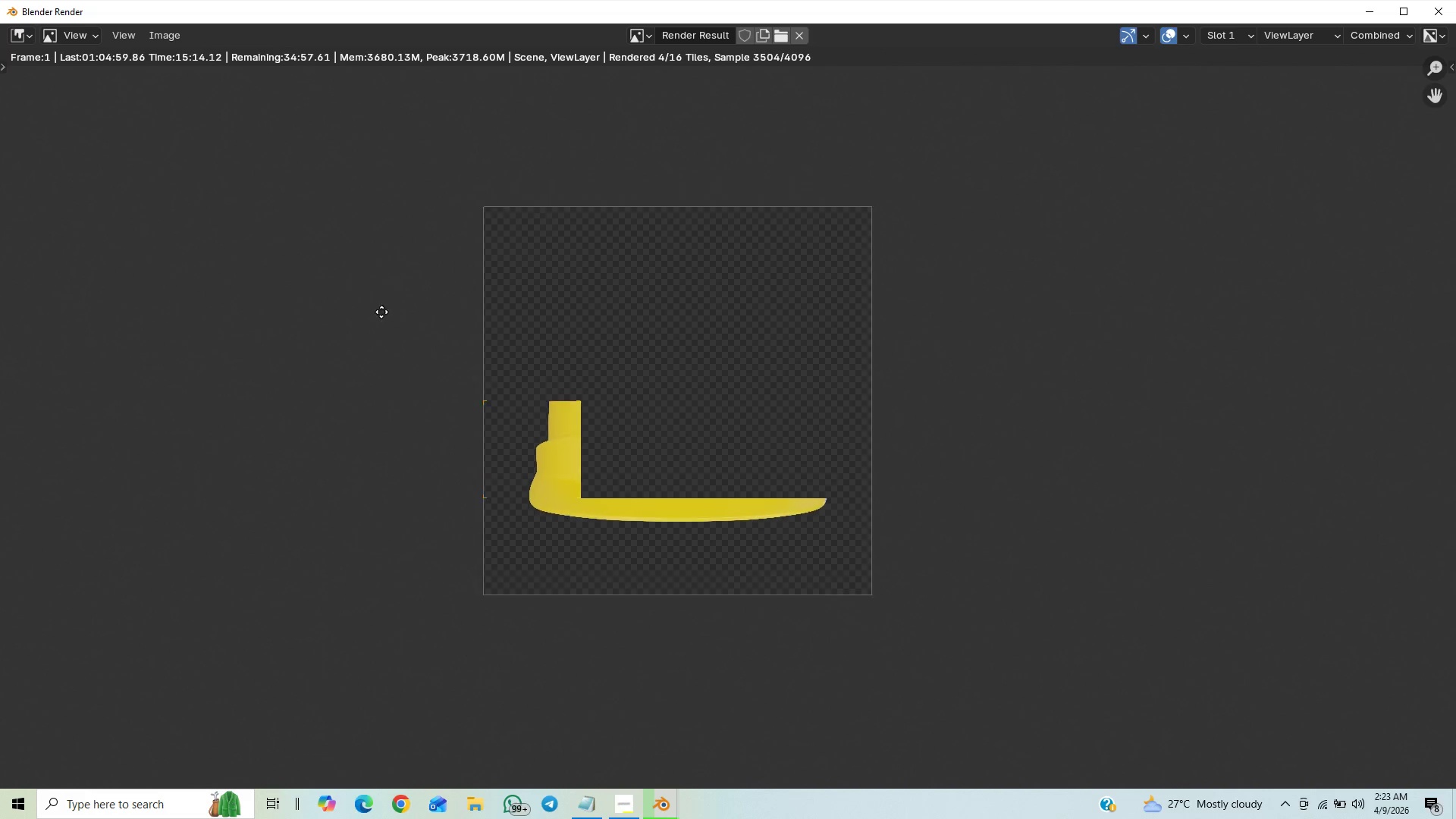 
scroll: coordinate [467, 418], scroll_direction: up, amount: 5.0
 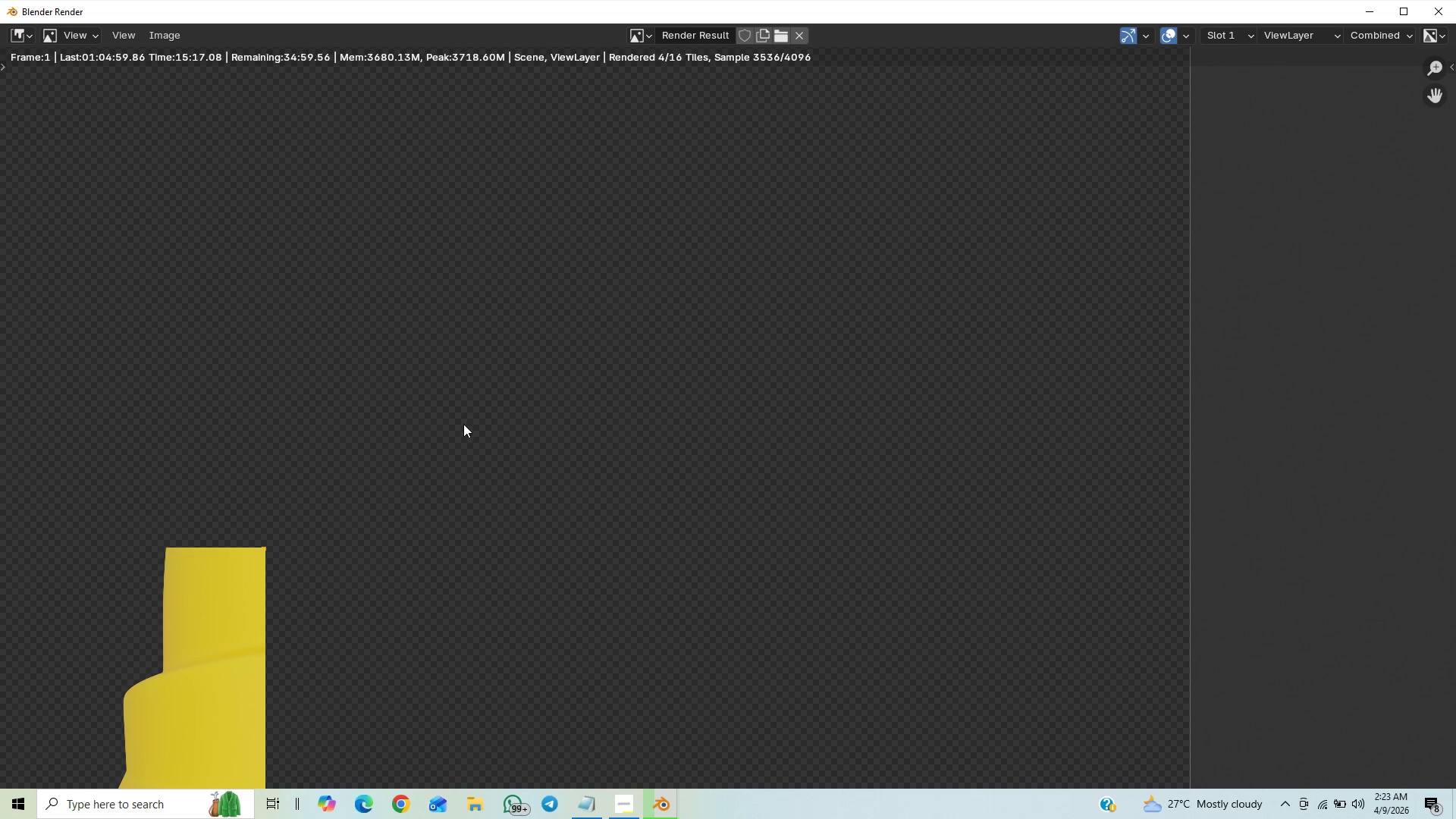 
scroll: coordinate [458, 441], scroll_direction: down, amount: 14.0
 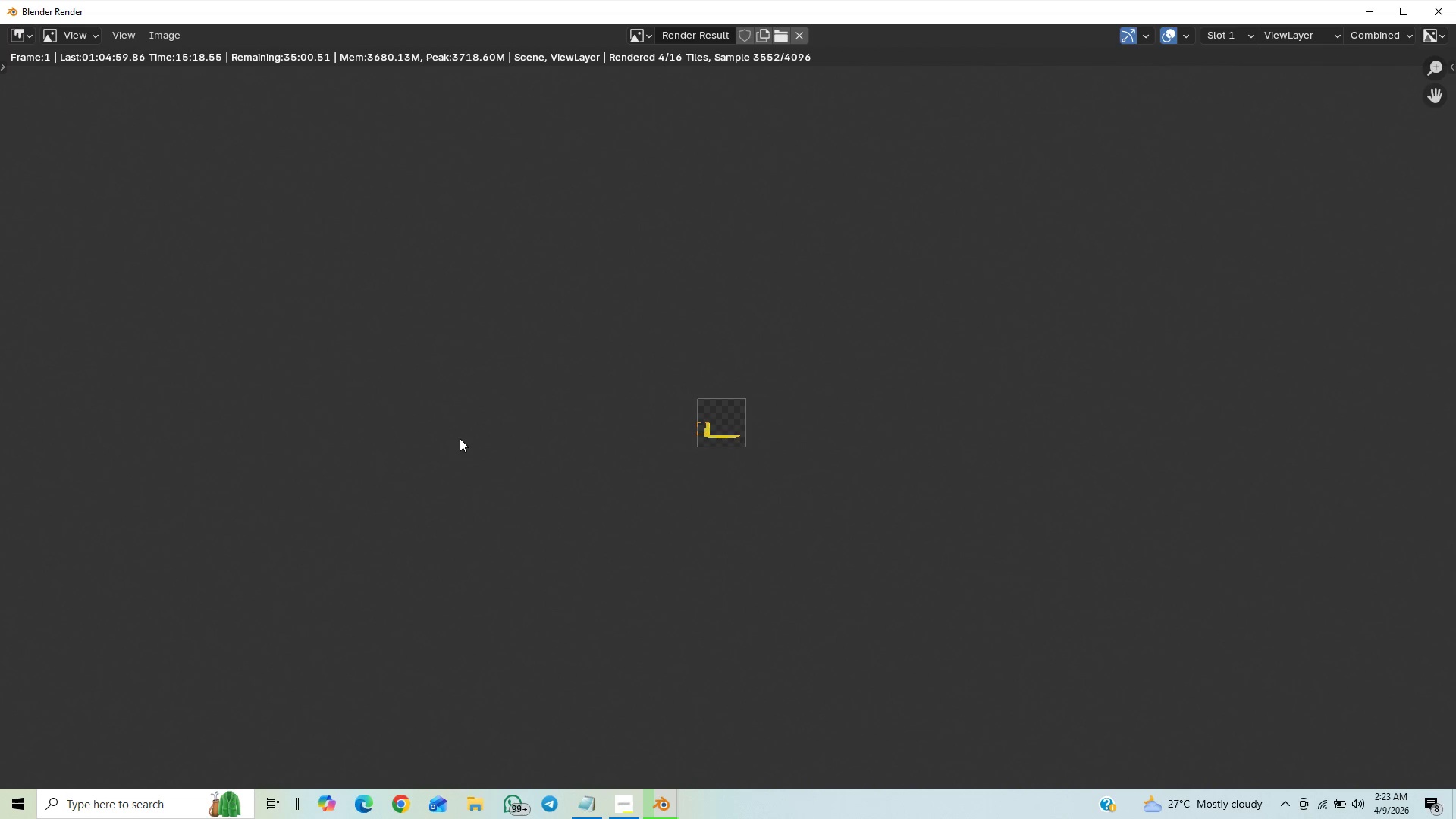 
scroll: coordinate [452, 456], scroll_direction: up, amount: 13.0
 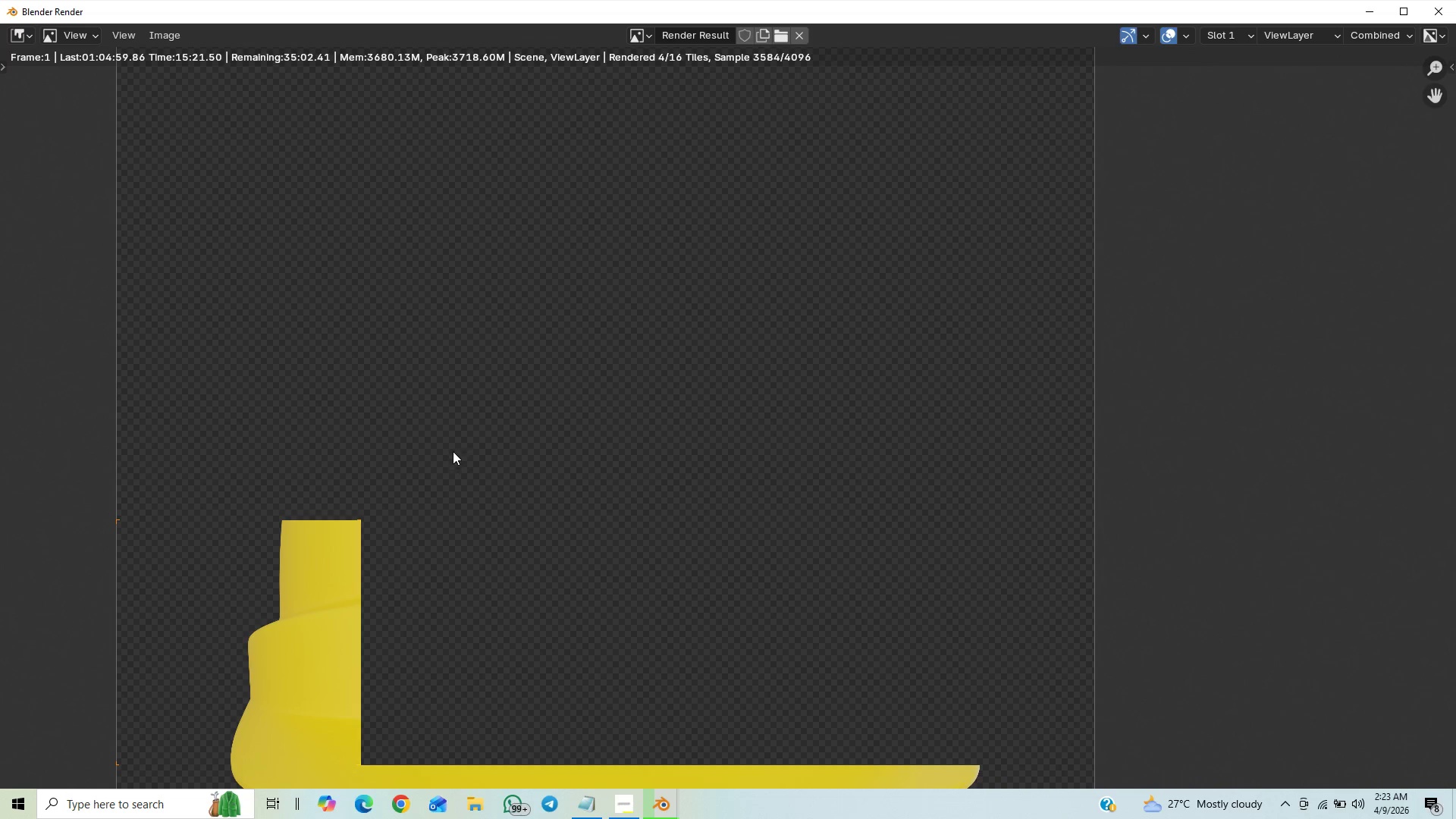 
scroll: coordinate [453, 457], scroll_direction: down, amount: 1.0
 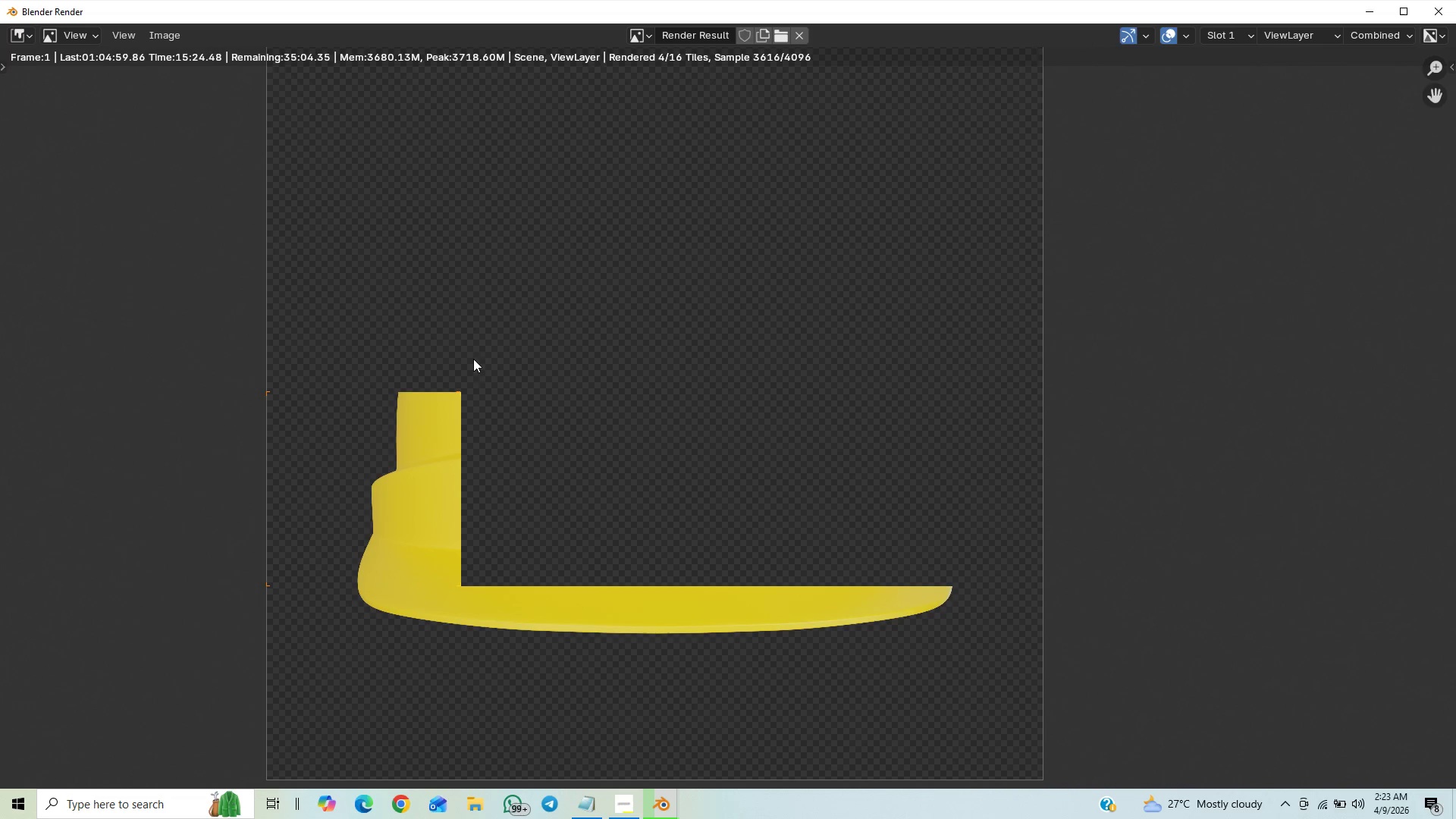 
scroll: coordinate [532, 228], scroll_direction: up, amount: 1.0
 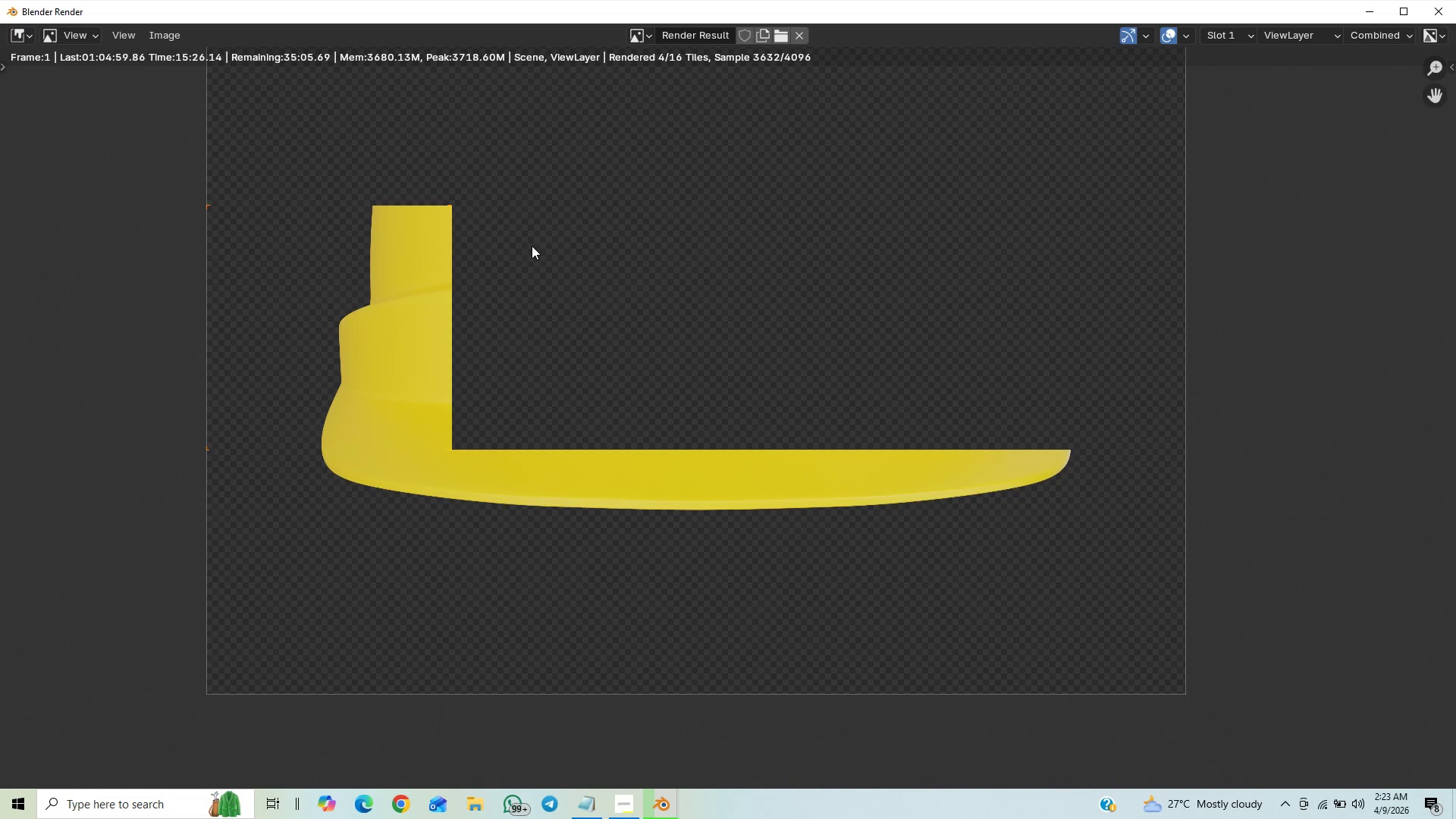 
scroll: coordinate [532, 251], scroll_direction: down, amount: 5.0
 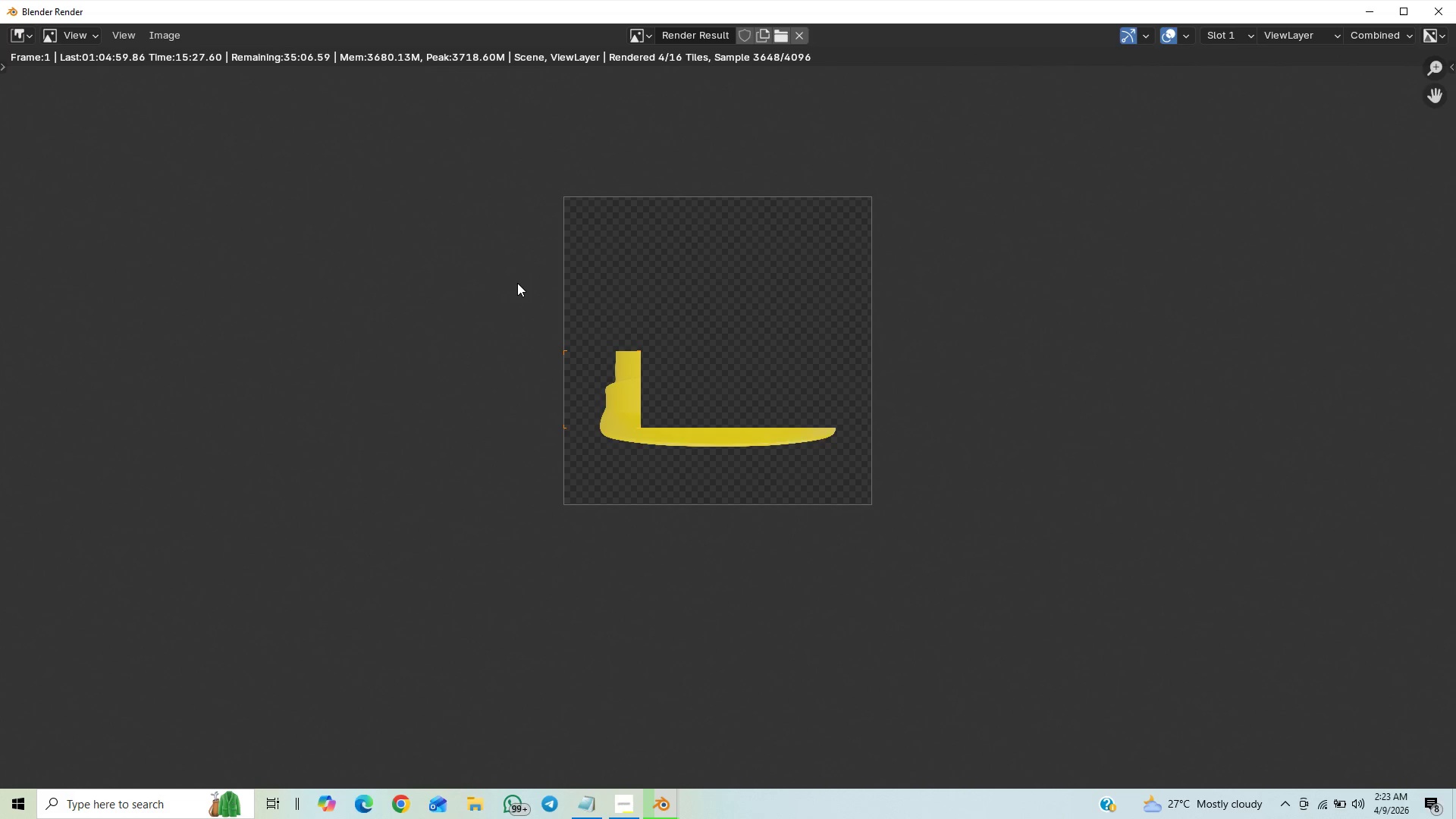 
scroll: coordinate [514, 289], scroll_direction: up, amount: 2.0
 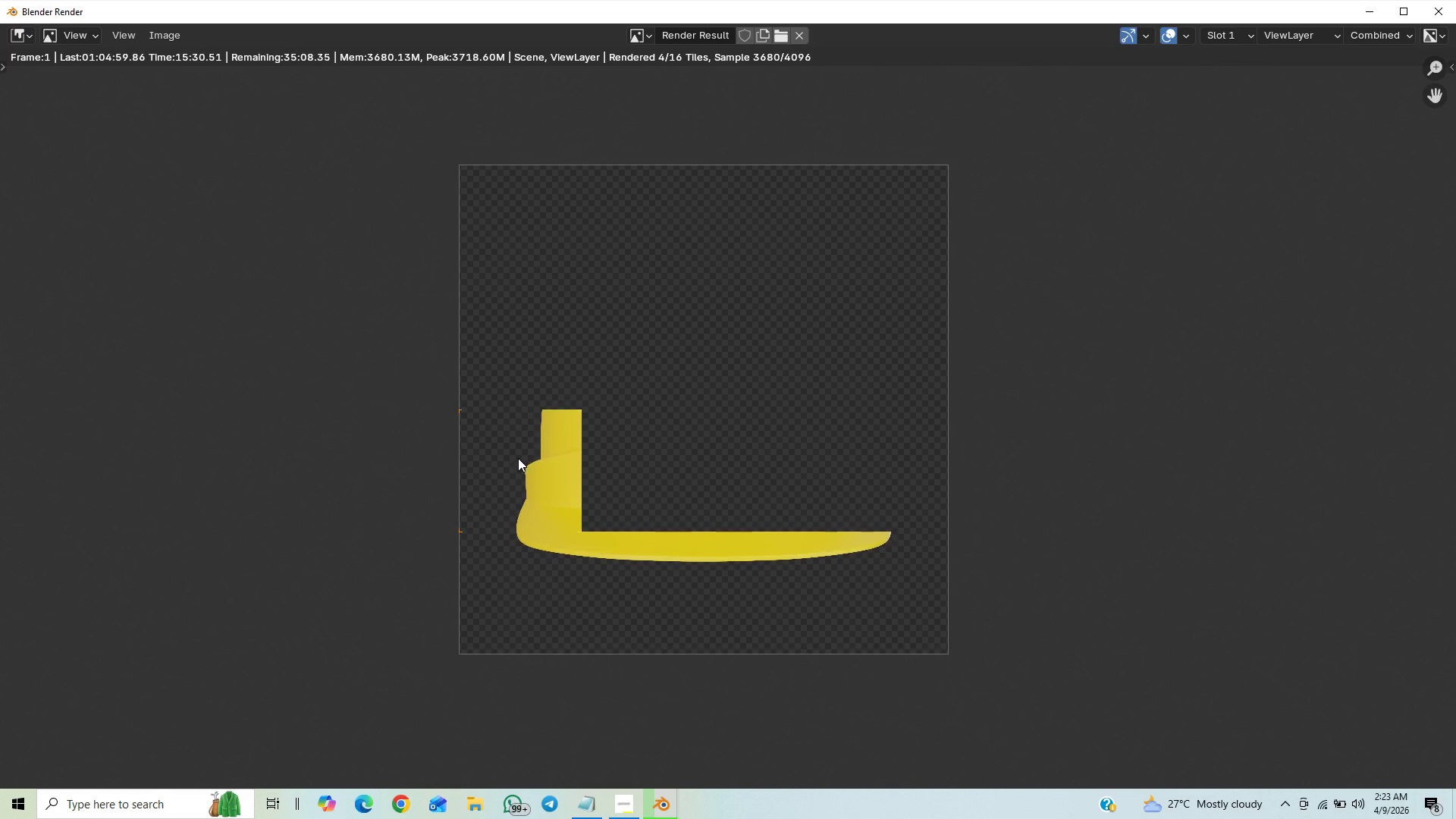 
scroll: coordinate [500, 391], scroll_direction: down, amount: 4.0
 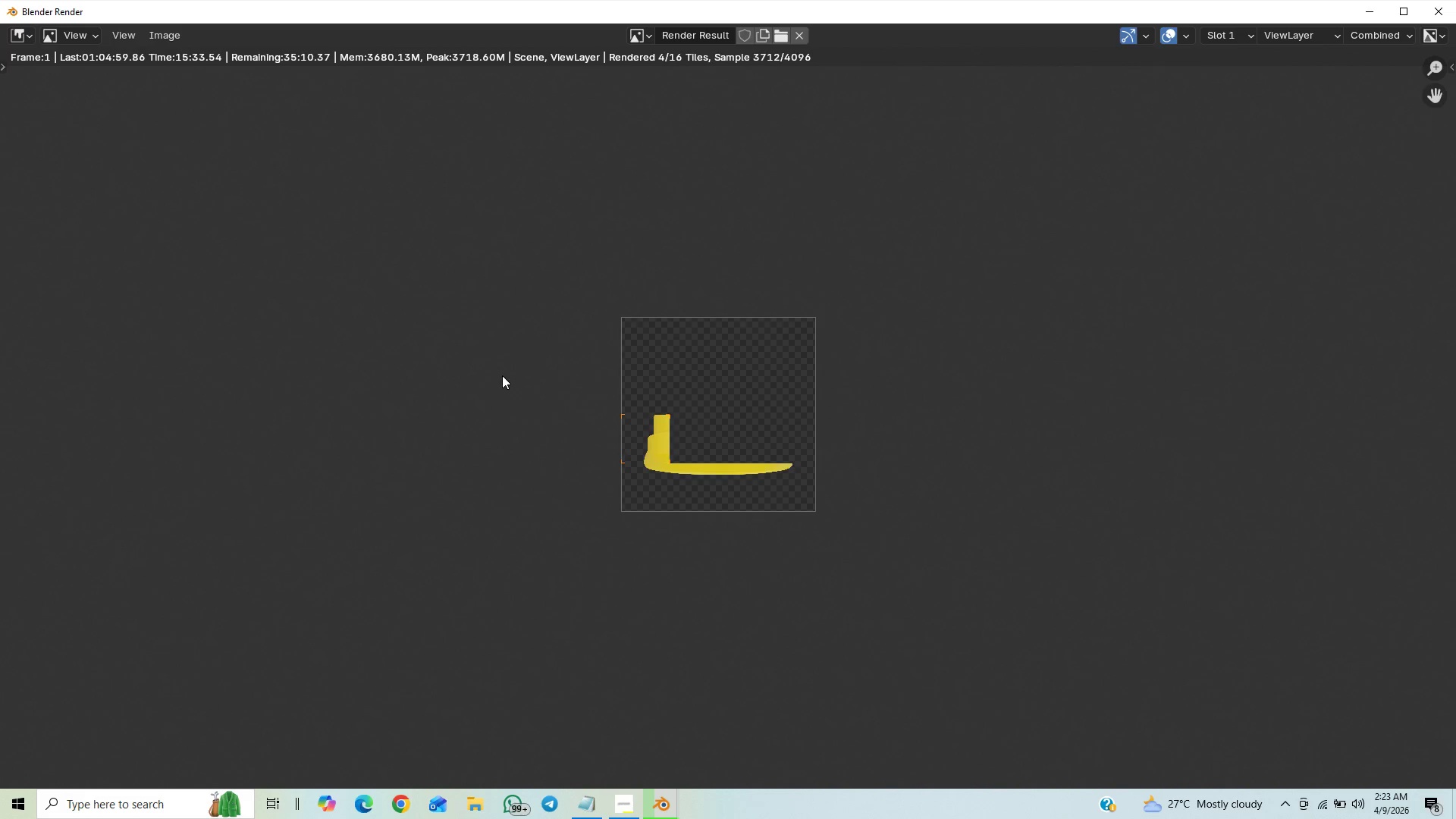 
scroll: coordinate [500, 378], scroll_direction: up, amount: 1.0
 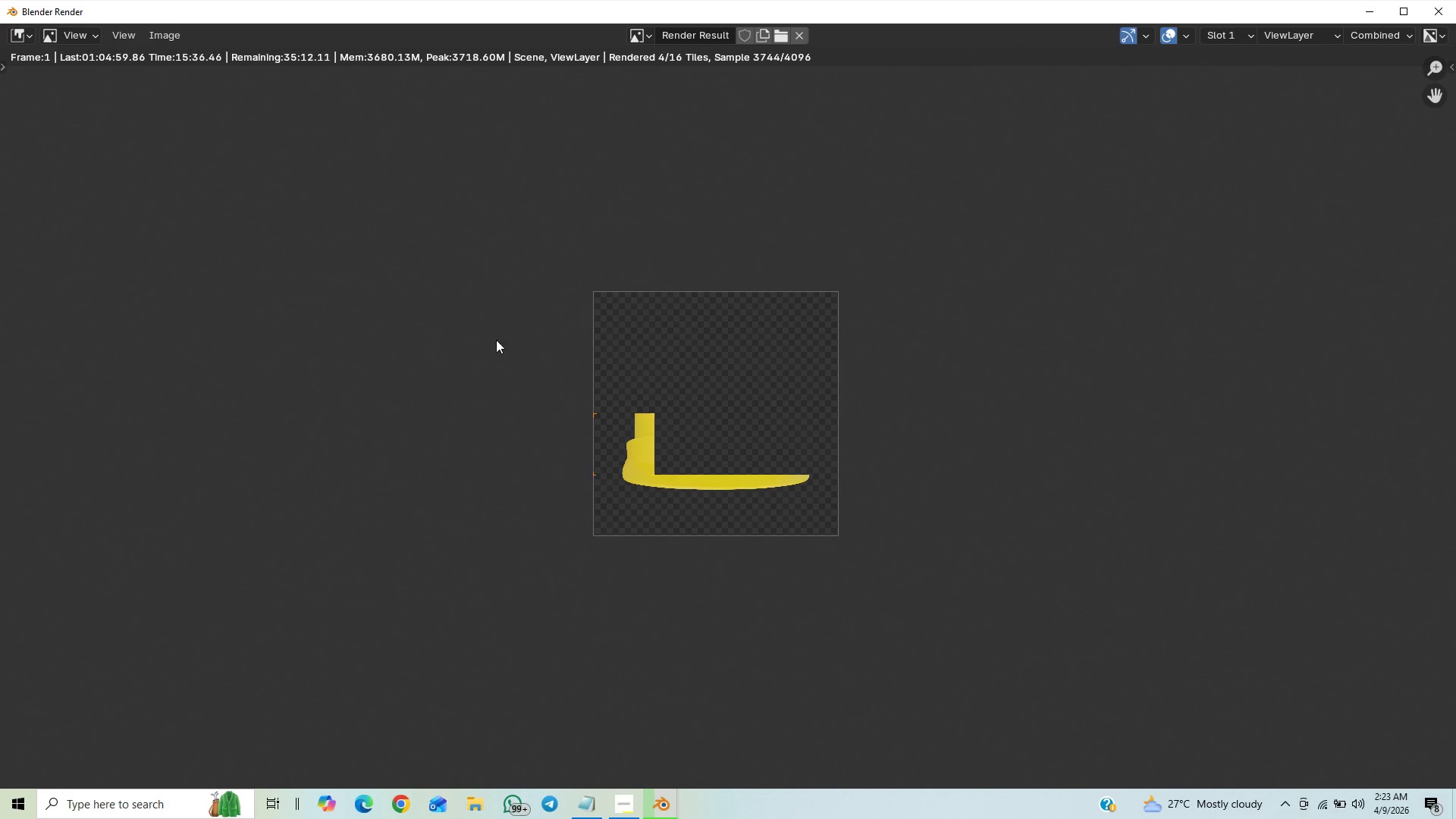 
scroll: coordinate [500, 348], scroll_direction: down, amount: 3.0
 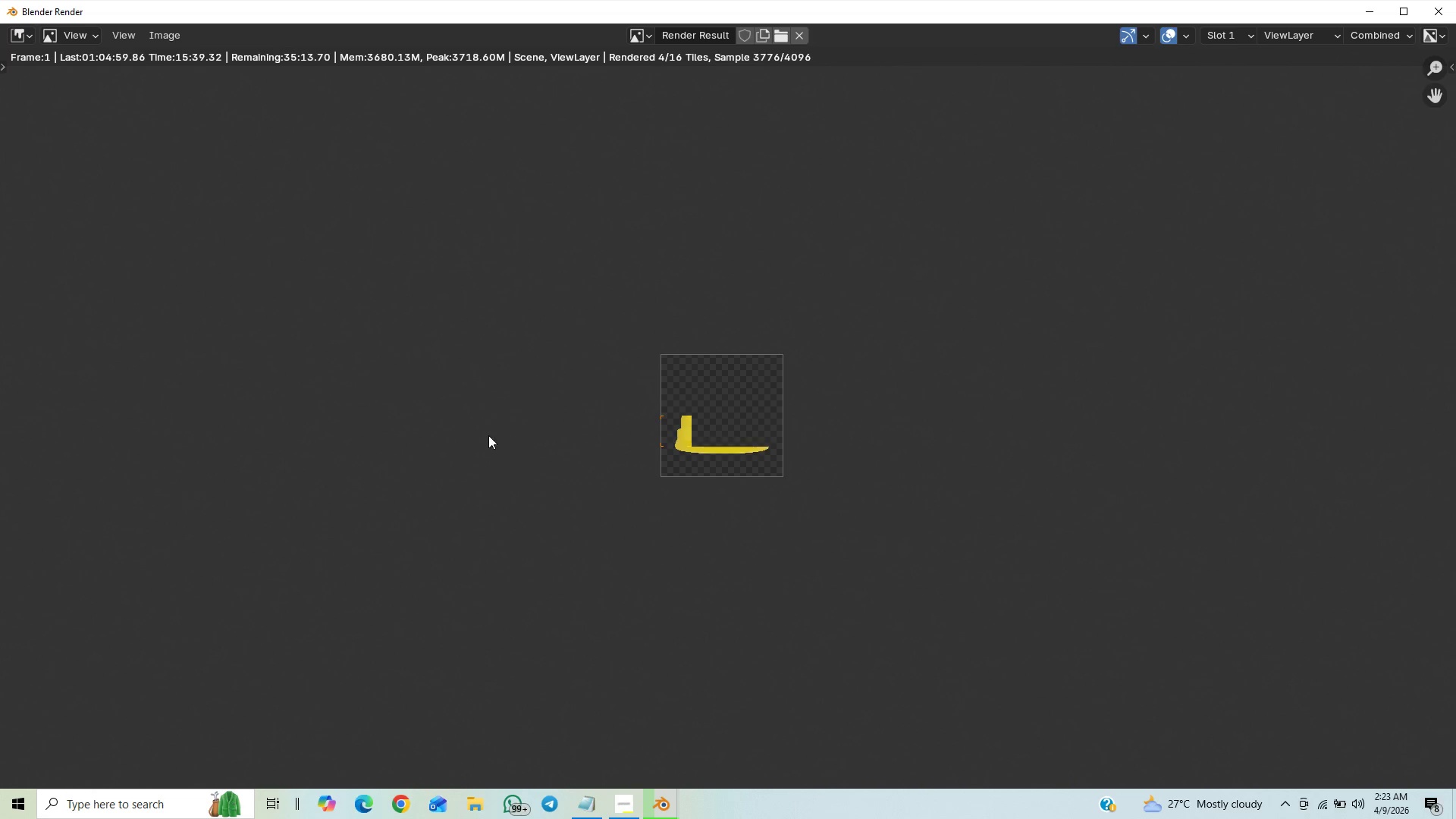 
scroll: coordinate [469, 413], scroll_direction: up, amount: 3.0
 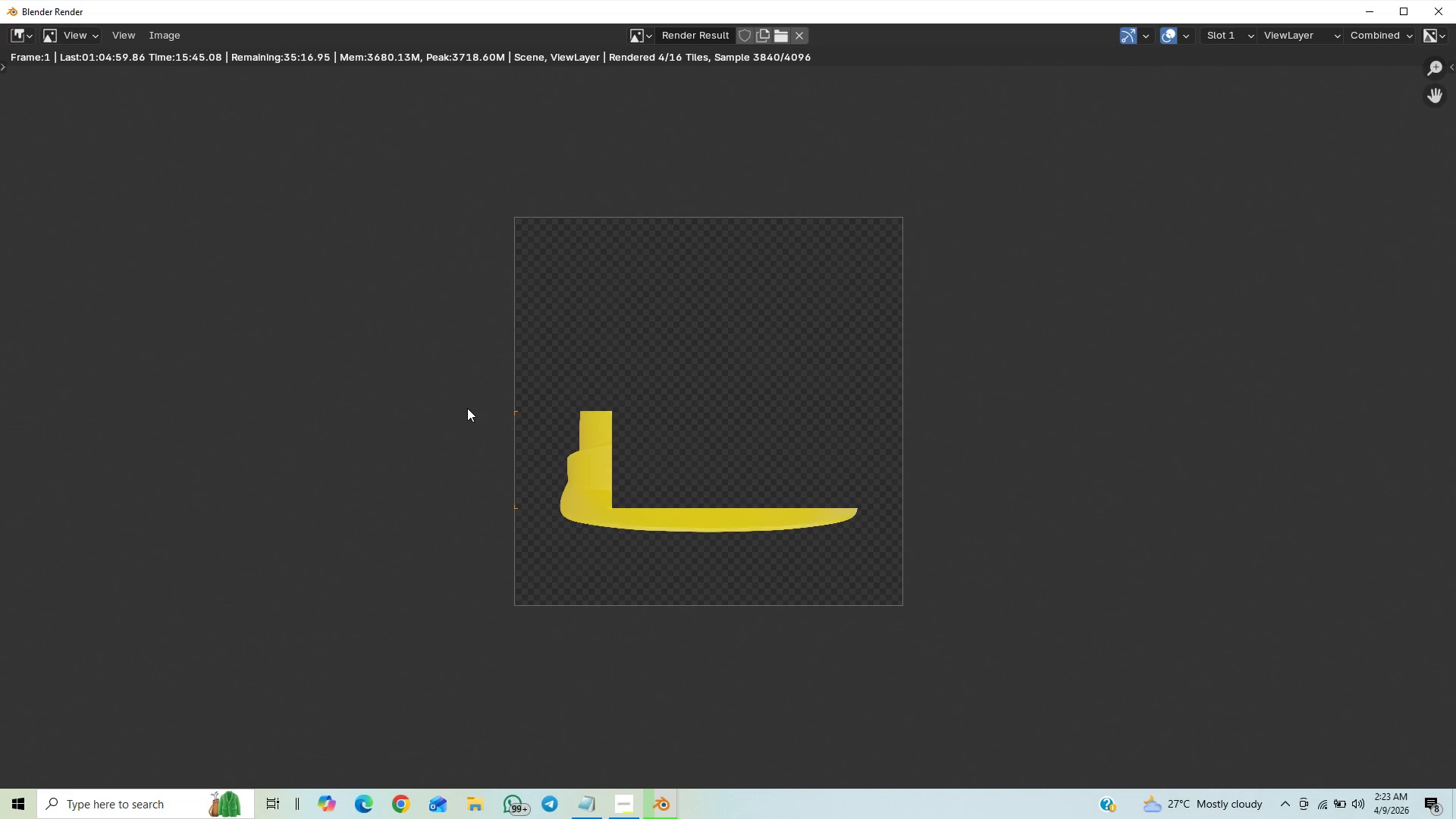 
scroll: coordinate [484, 407], scroll_direction: down, amount: 3.0
 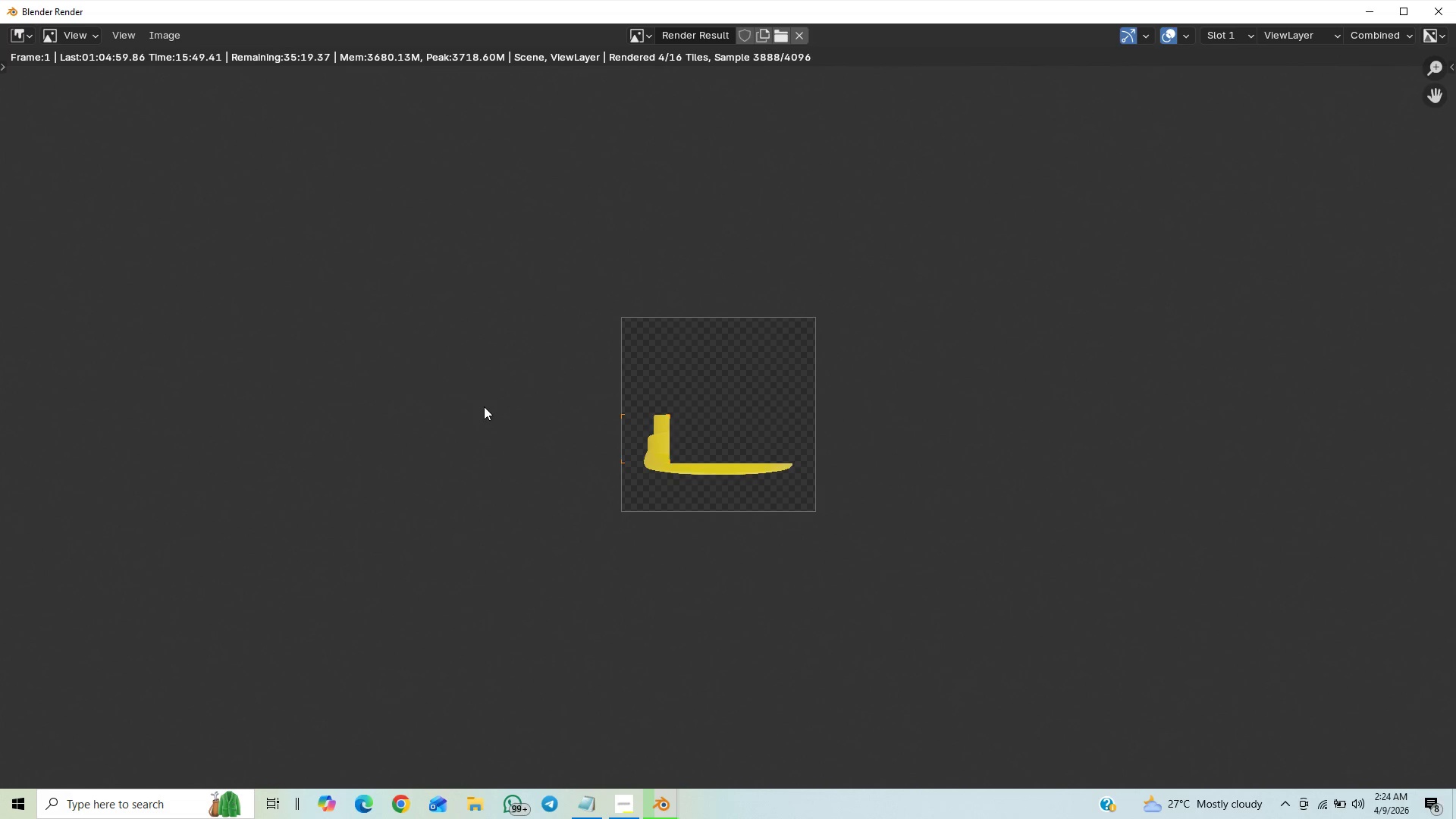 
scroll: coordinate [473, 416], scroll_direction: up, amount: 4.0